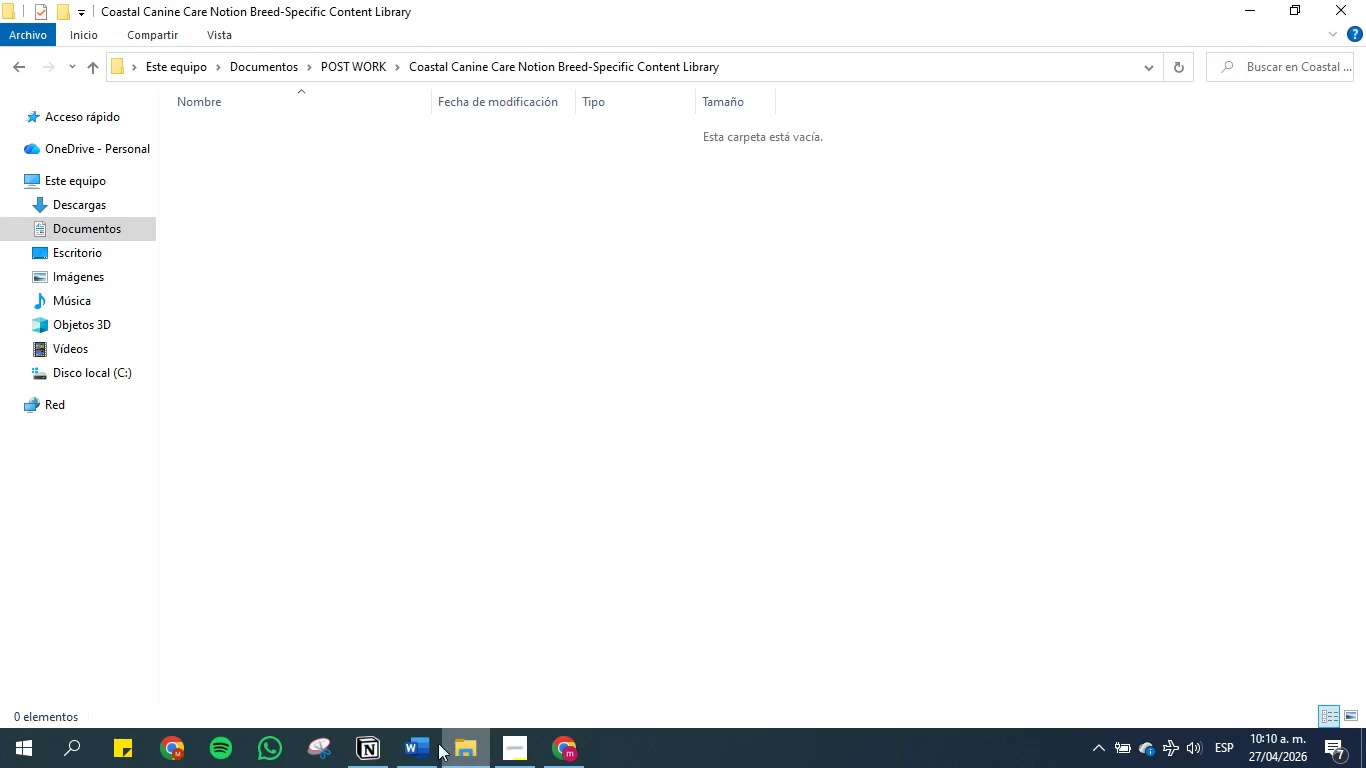 
left_click([431, 743])
 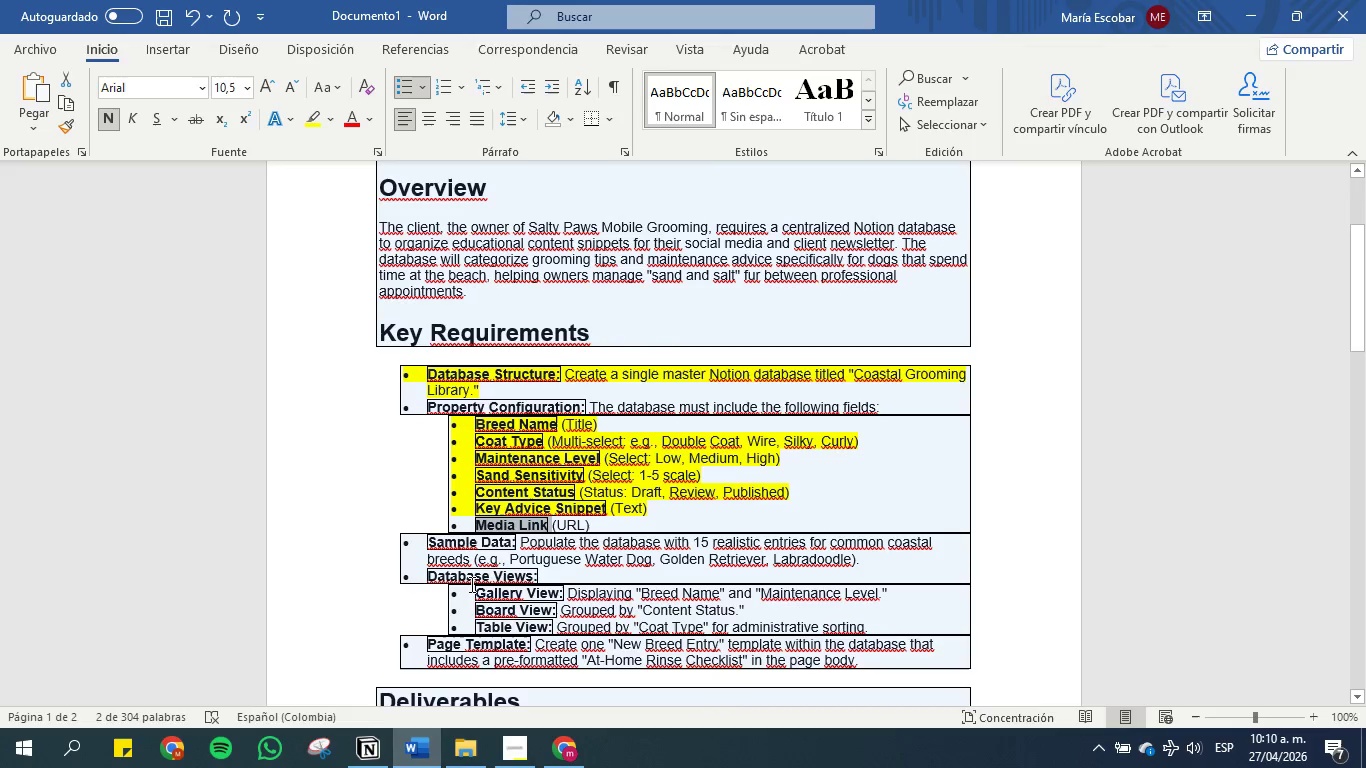 
left_click([504, 530])
 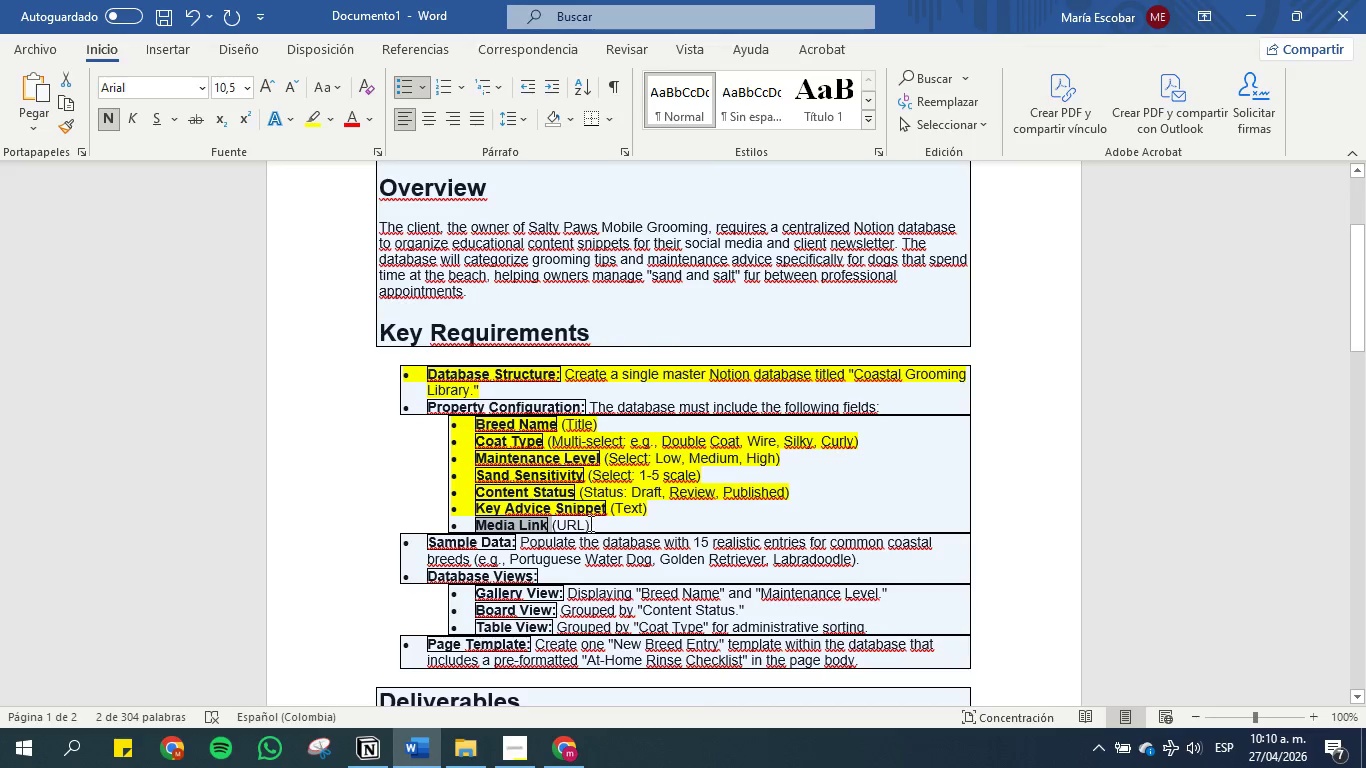 
left_click_drag(start_coordinate=[593, 524], to_coordinate=[449, 527])
 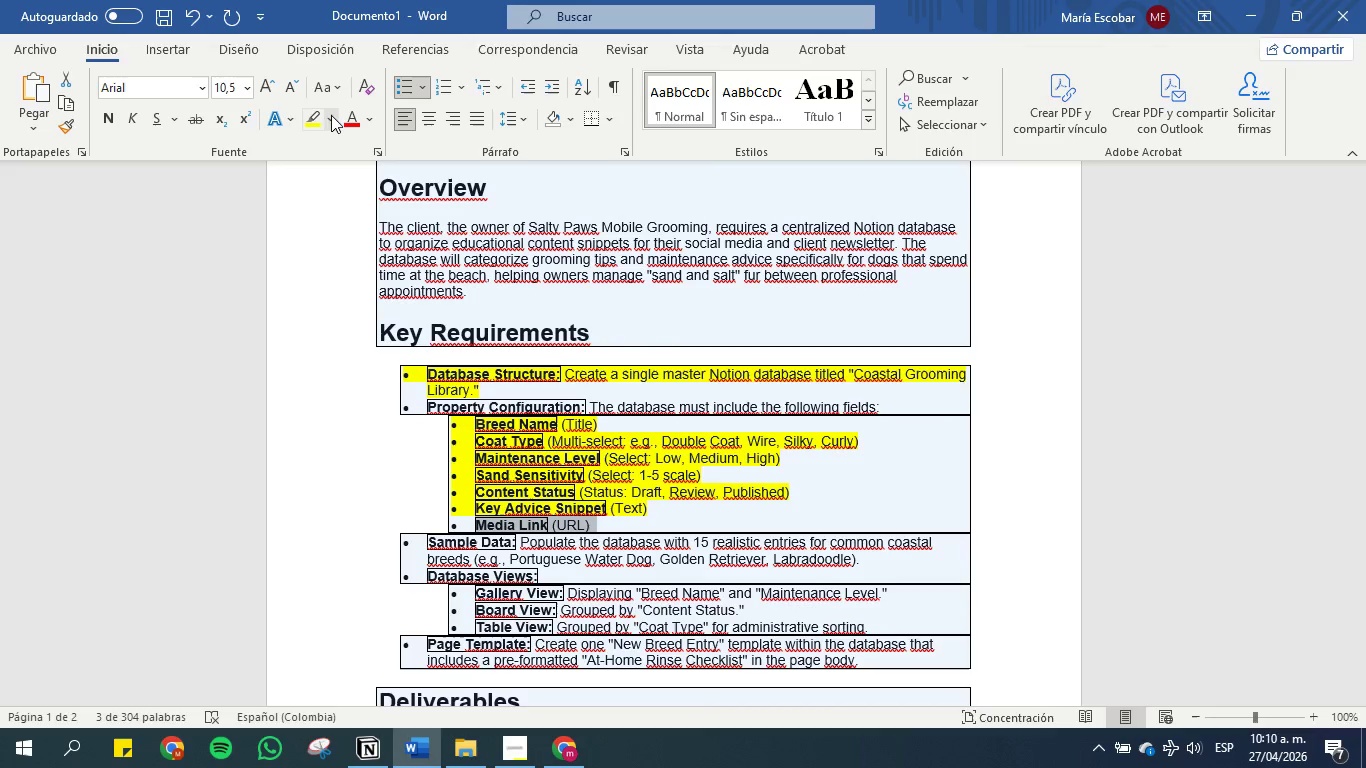 
left_click([315, 125])
 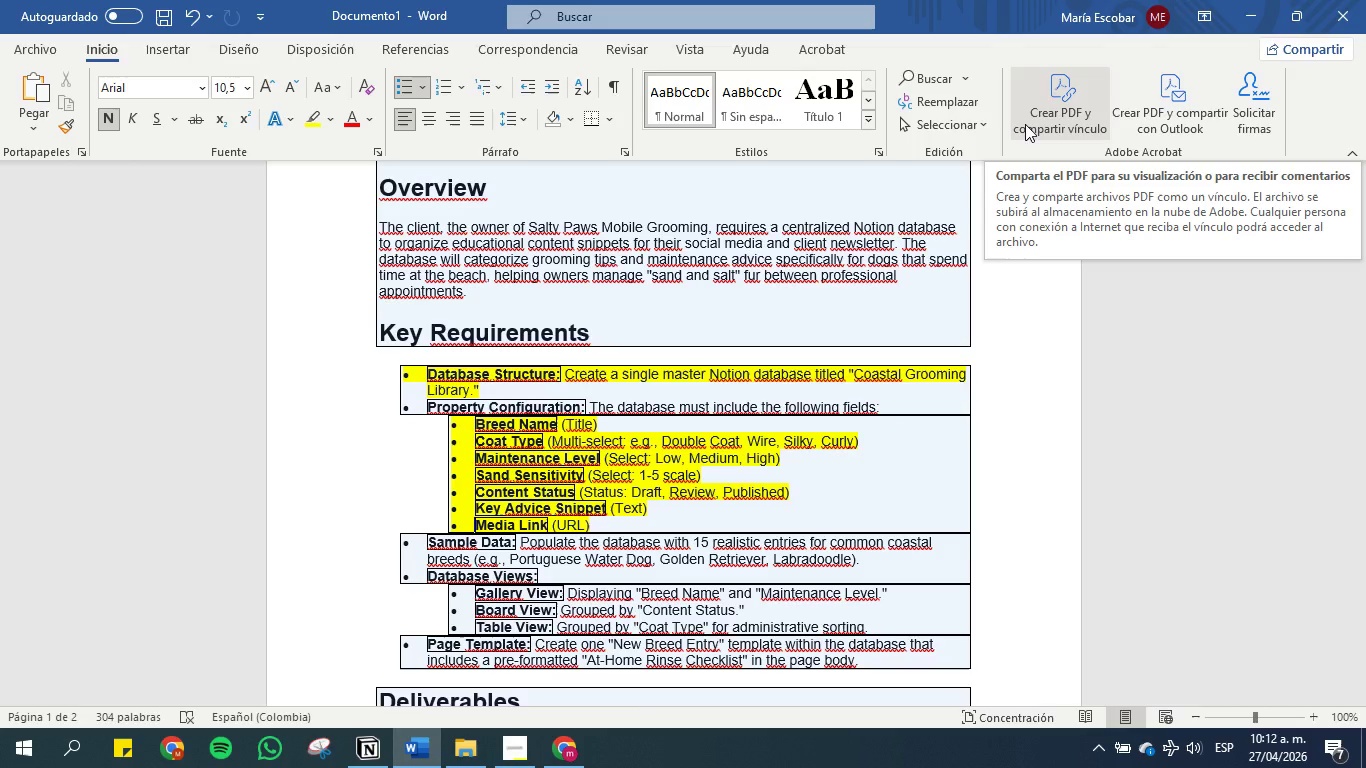 
wait(99.09)
 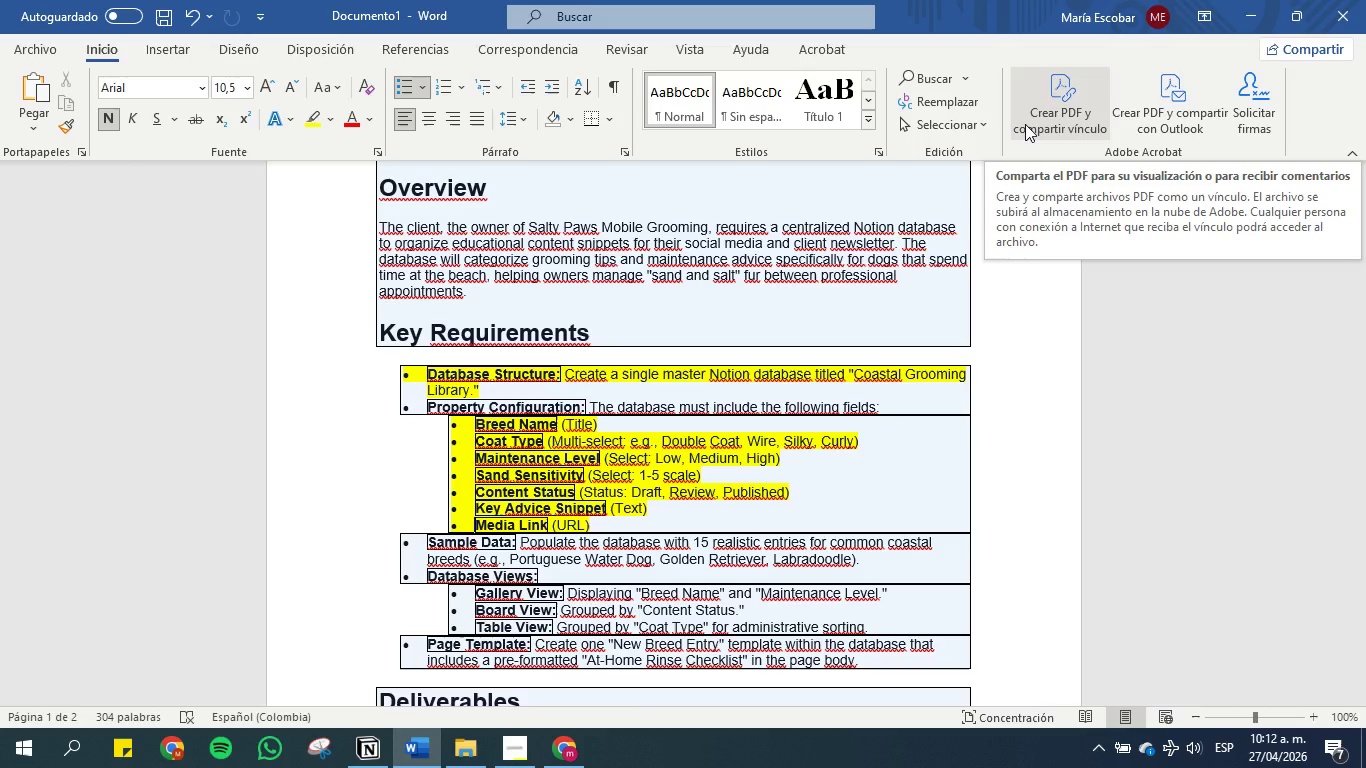 
left_click([709, 535])
 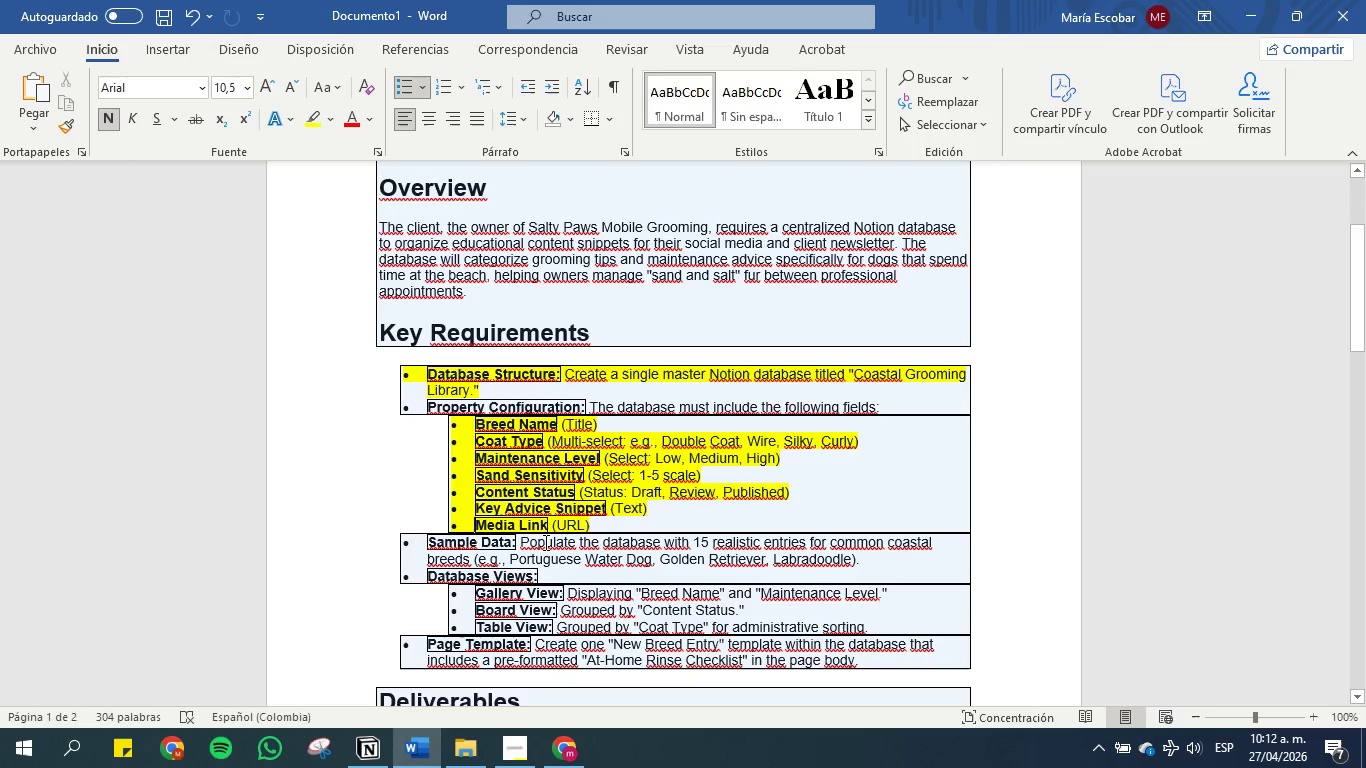 
wait(5.89)
 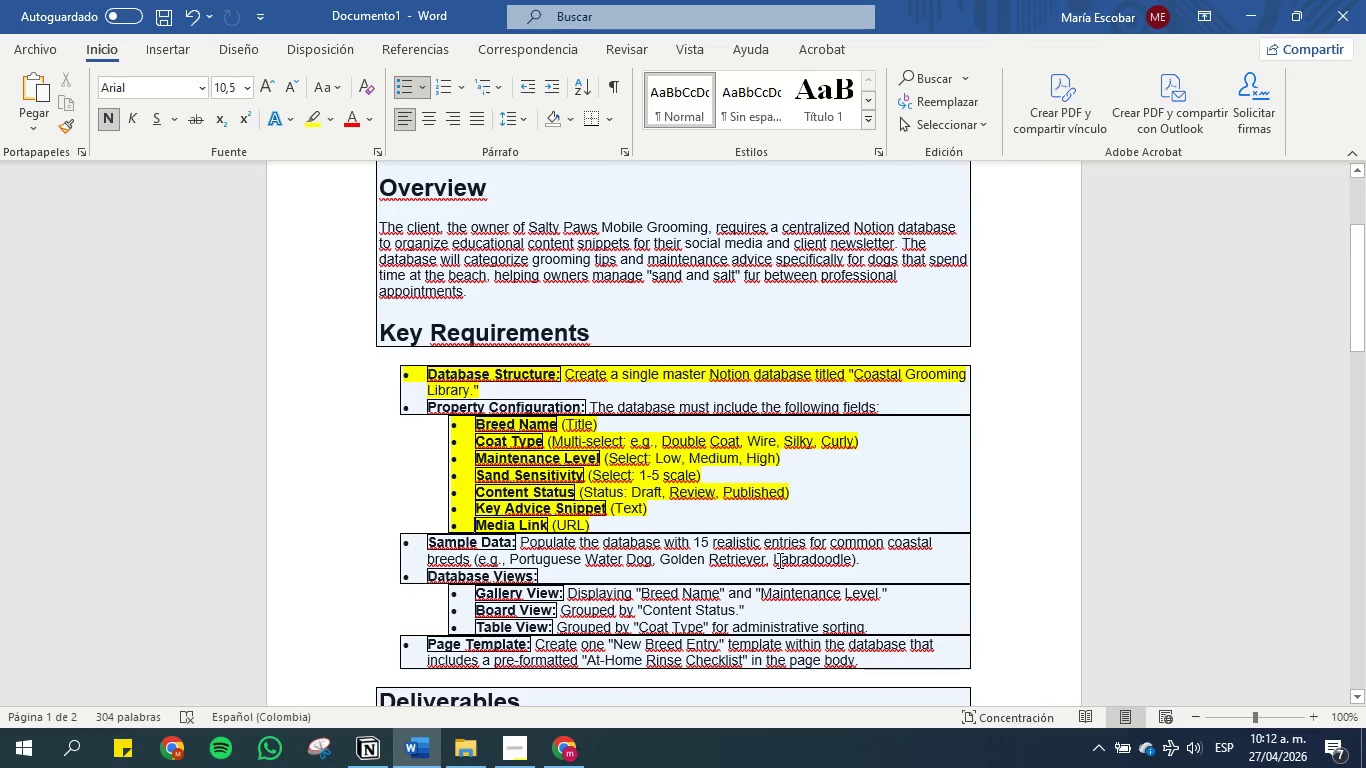 
left_click_drag(start_coordinate=[511, 557], to_coordinate=[635, 561])
 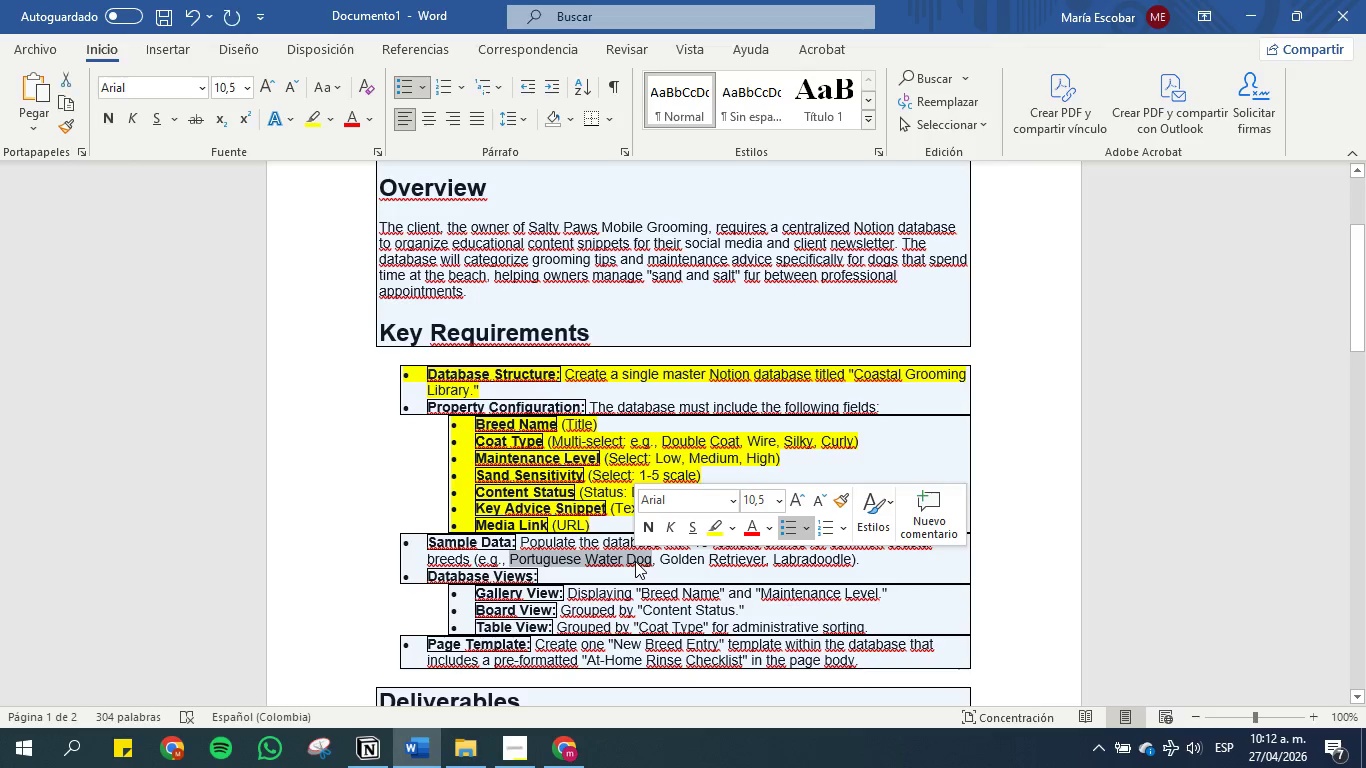 
key(Control+C)
 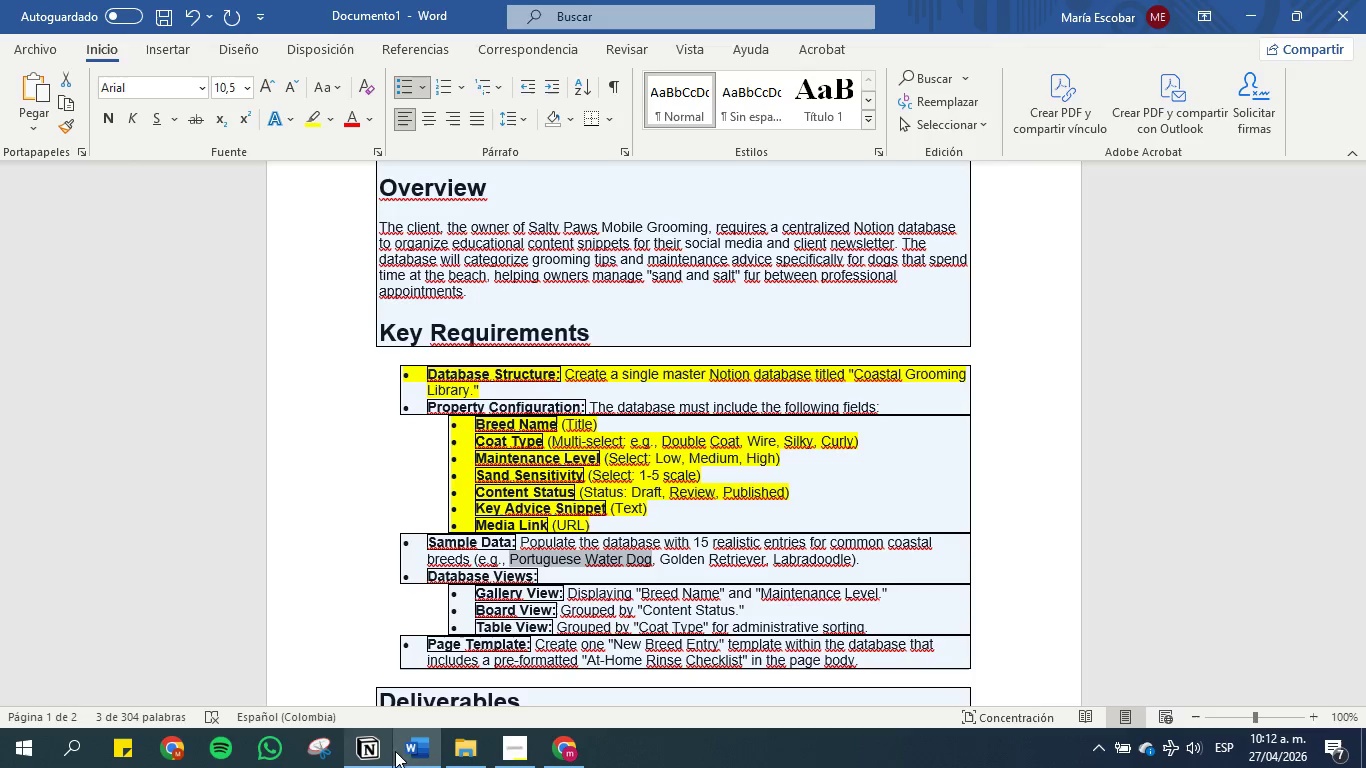 
left_click([411, 751])
 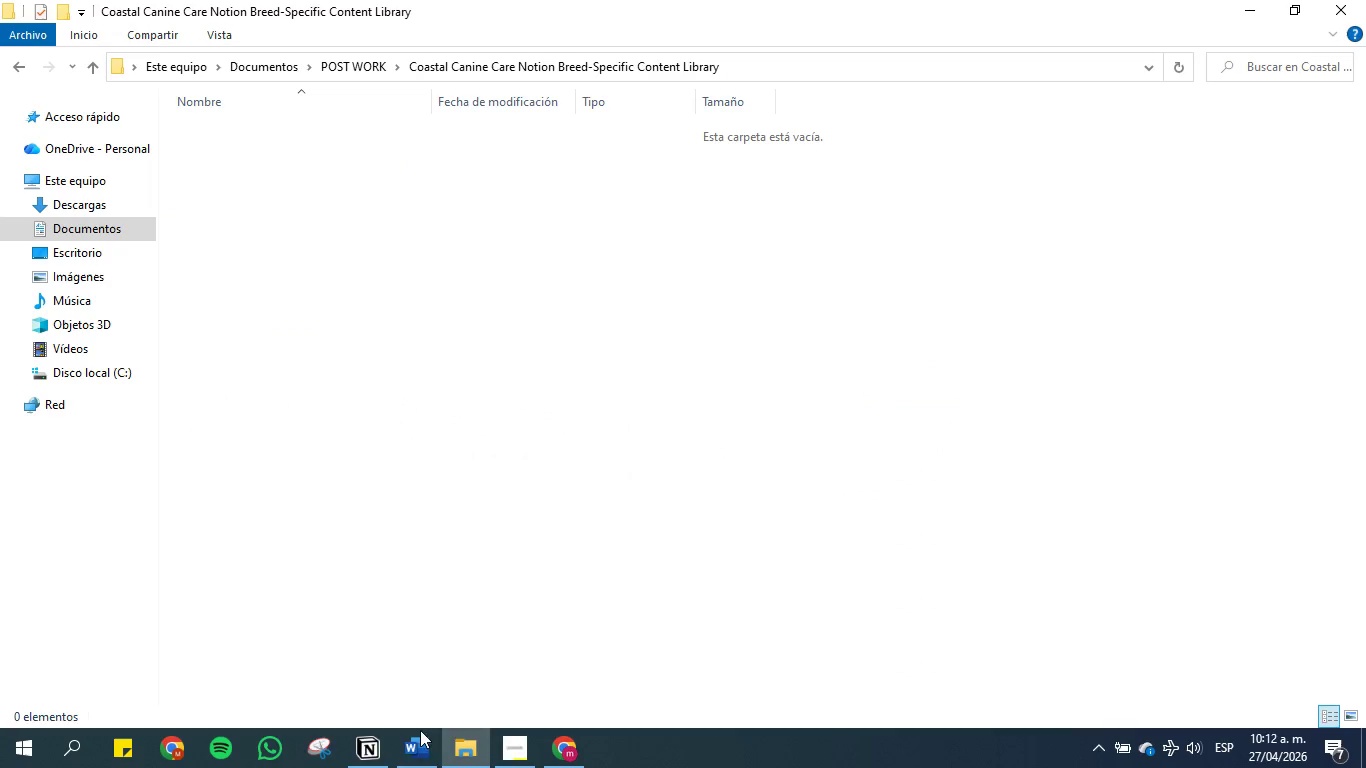 
left_click([413, 748])
 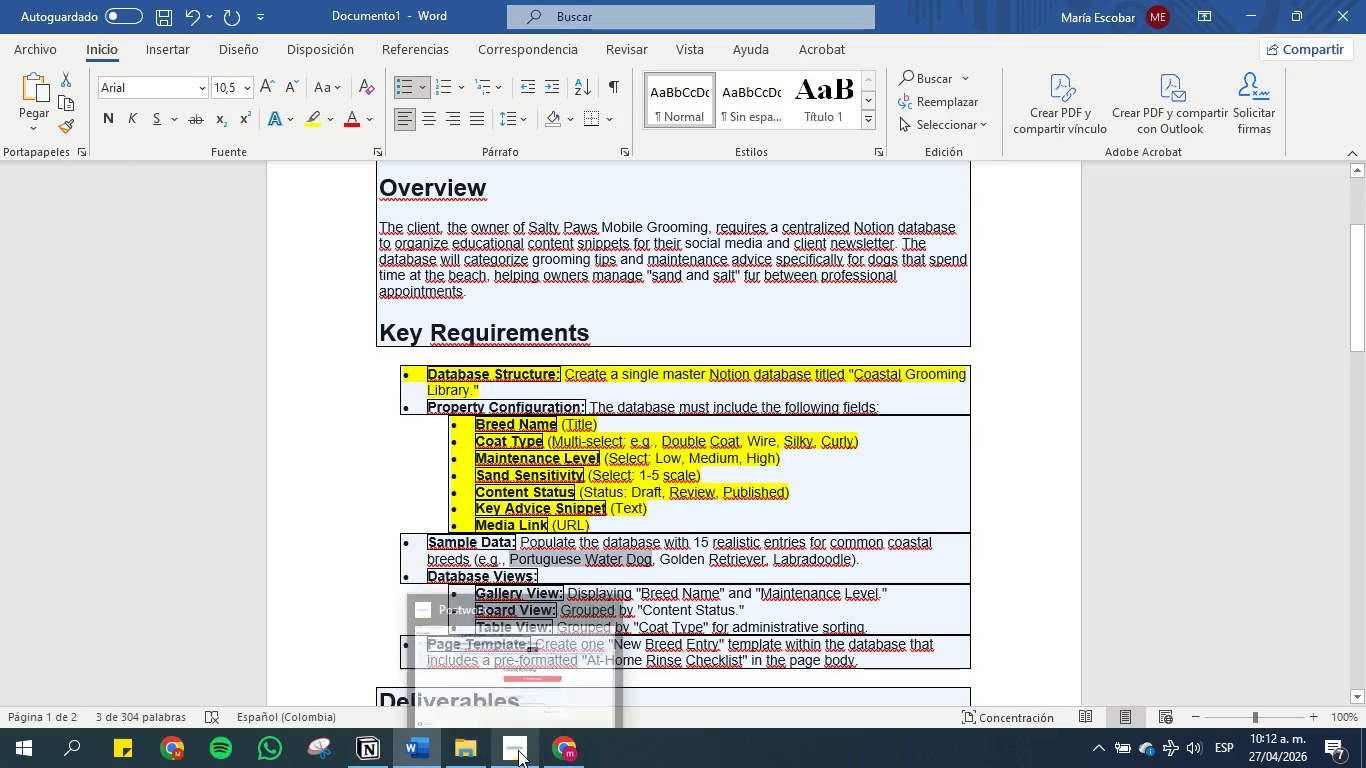 
left_click([545, 750])
 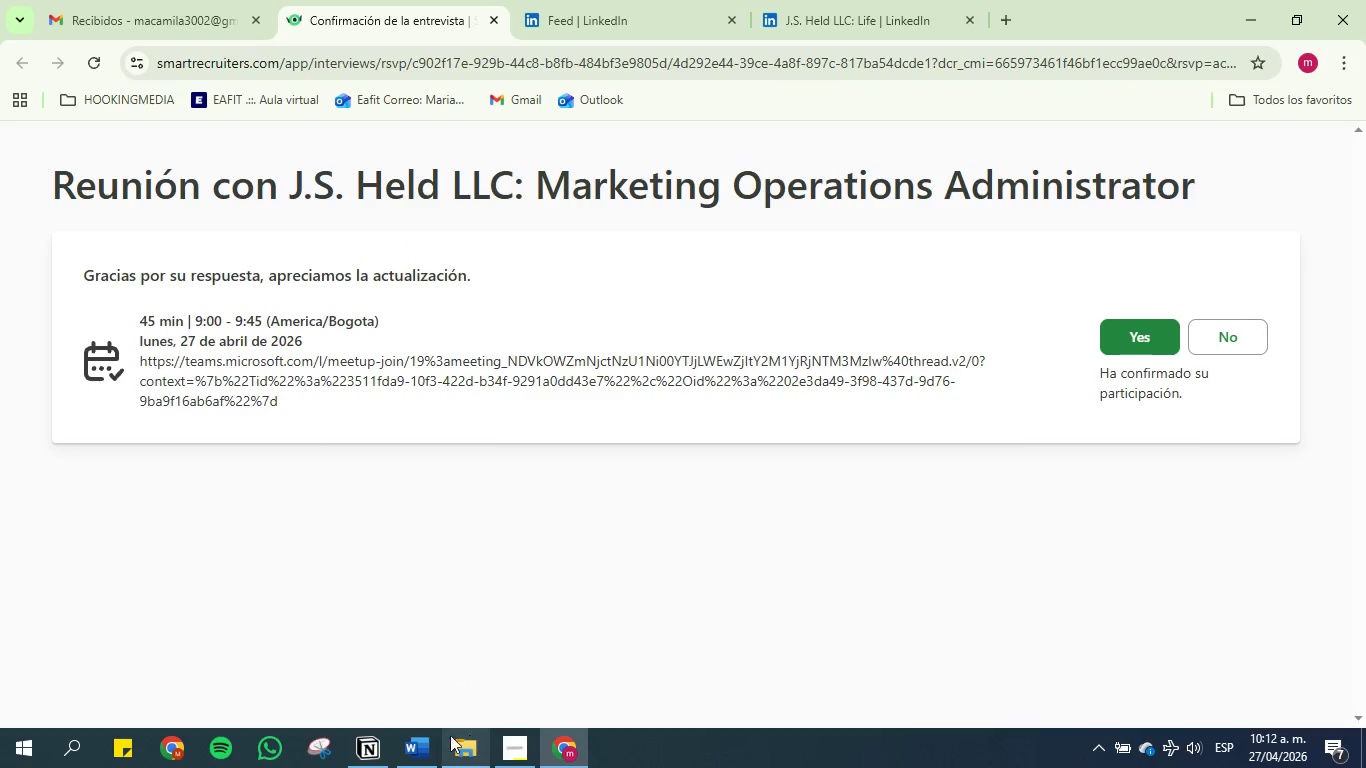 
left_click([345, 741])
 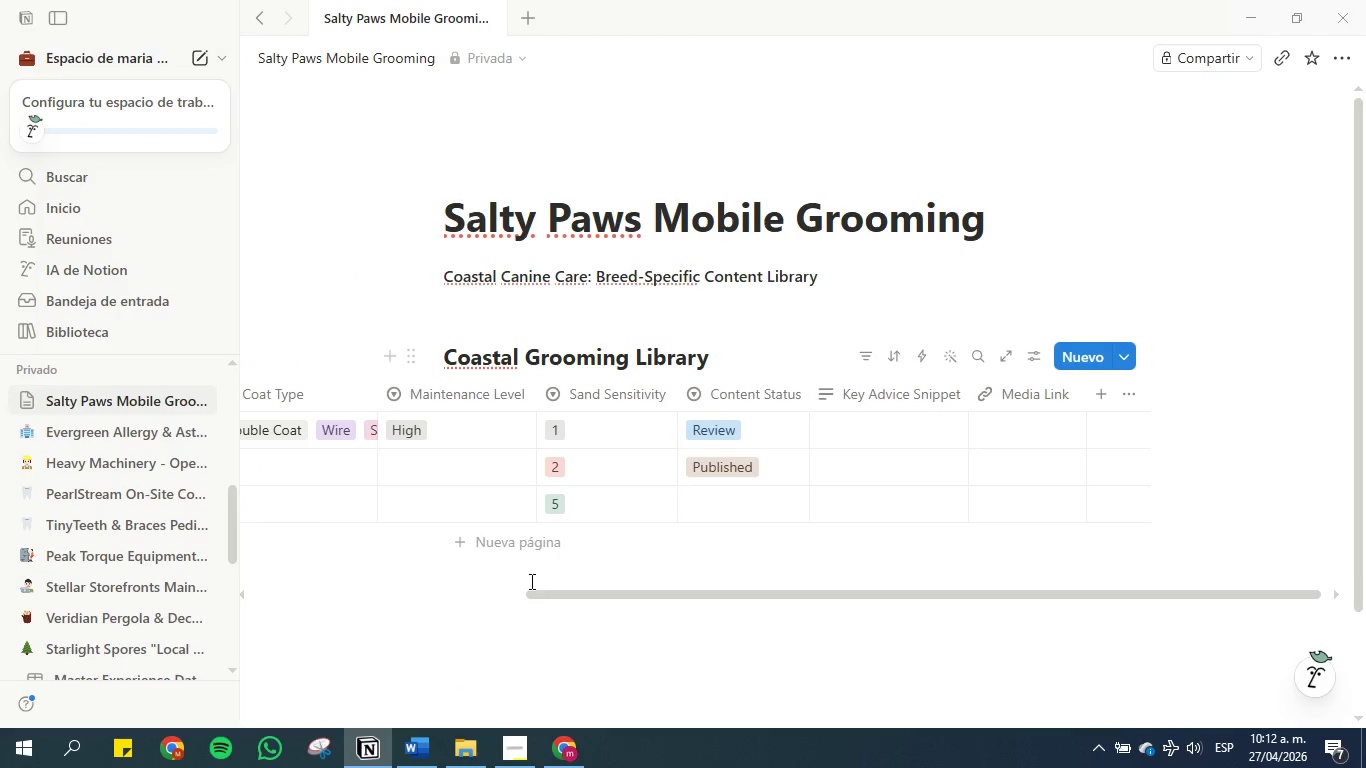 
left_click_drag(start_coordinate=[555, 596], to_coordinate=[153, 600])
 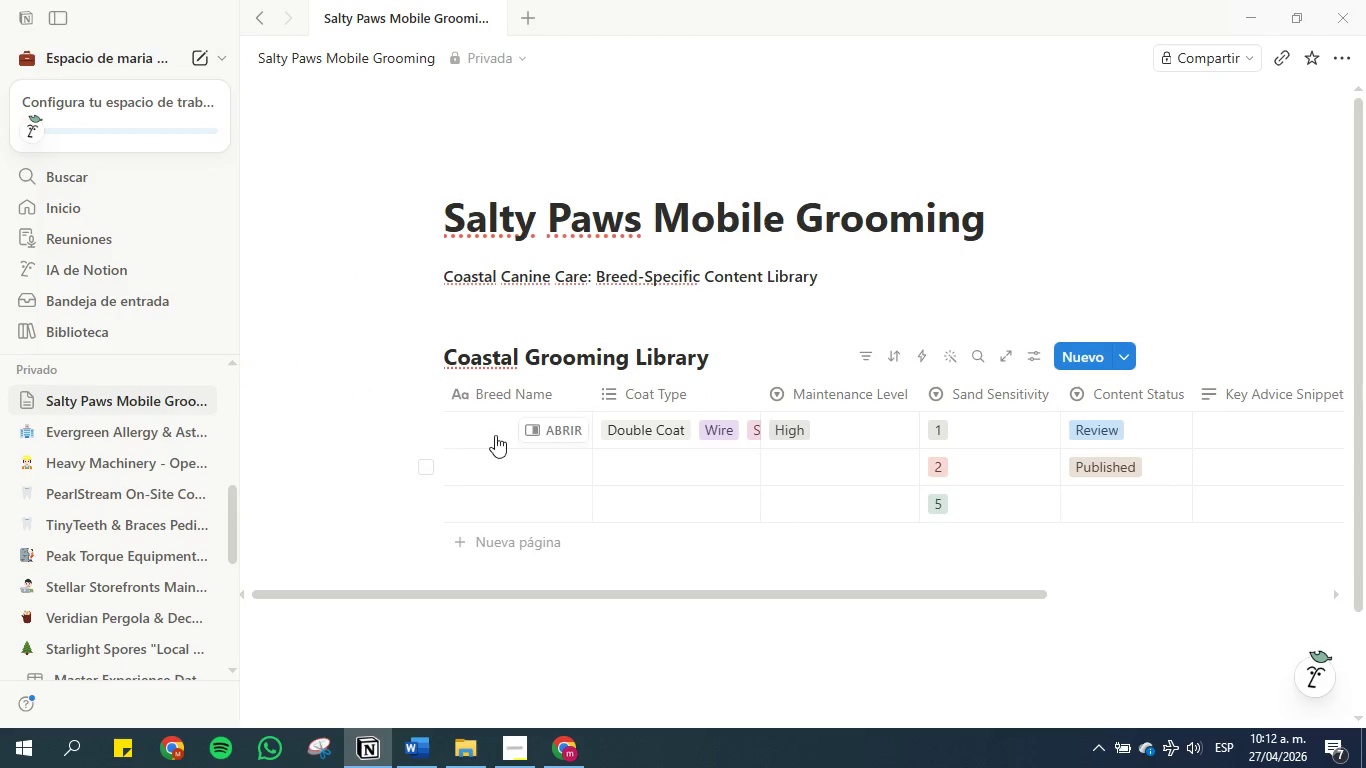 
left_click([495, 430])
 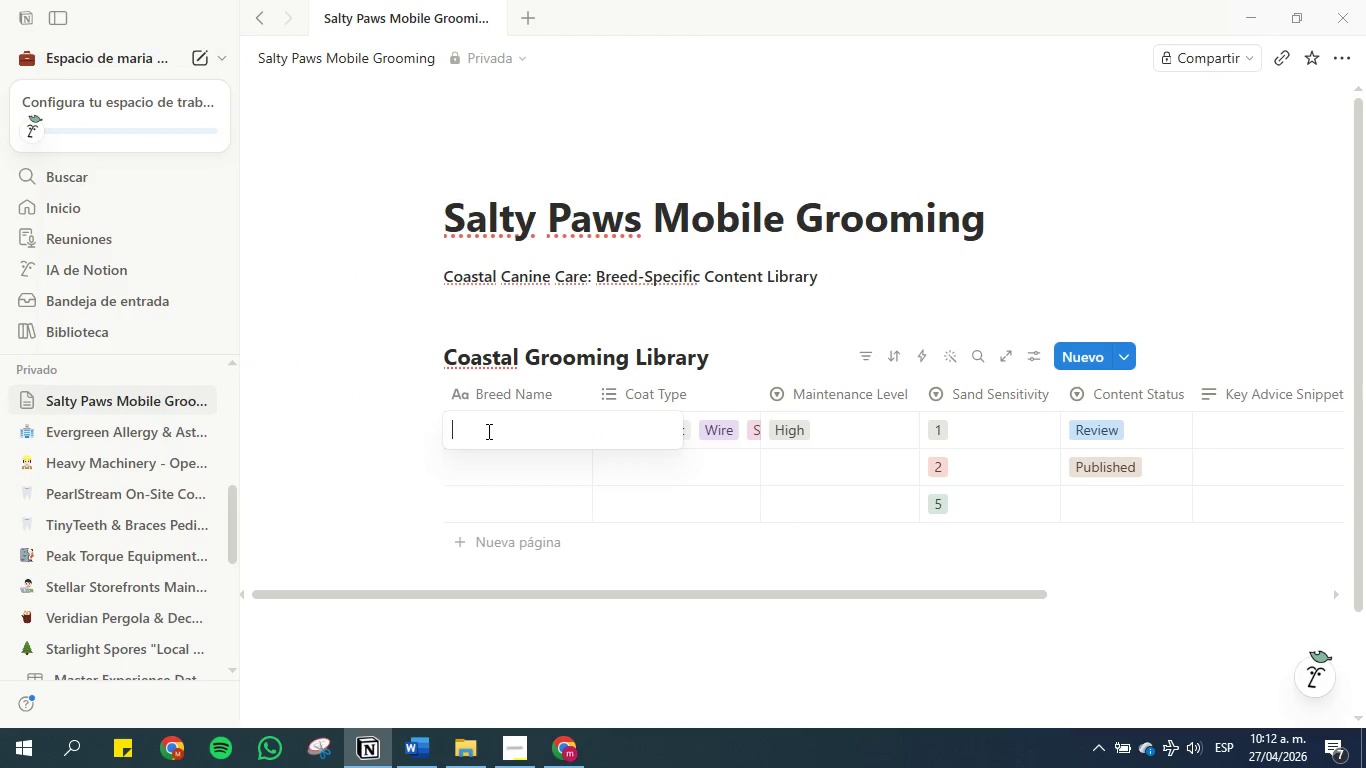 
key(Control+V)
 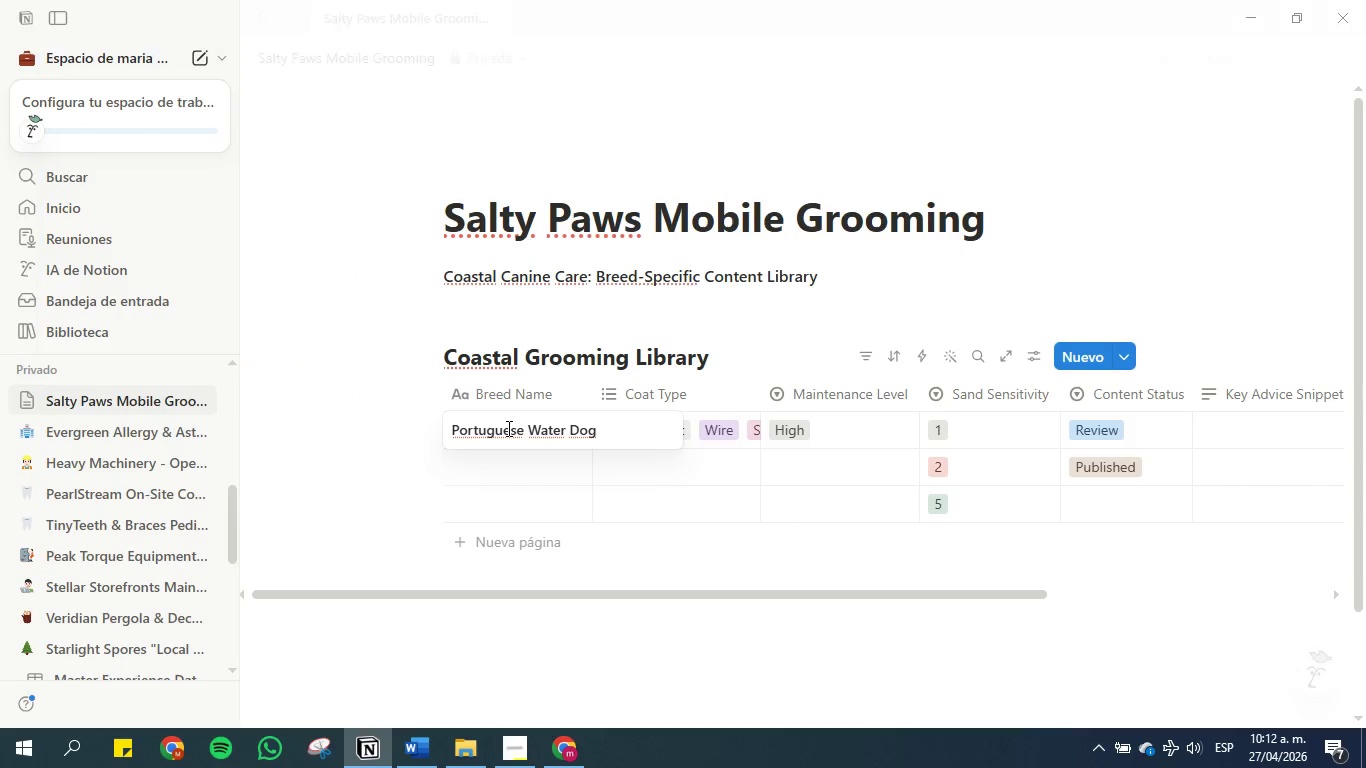 
key(Enter)
 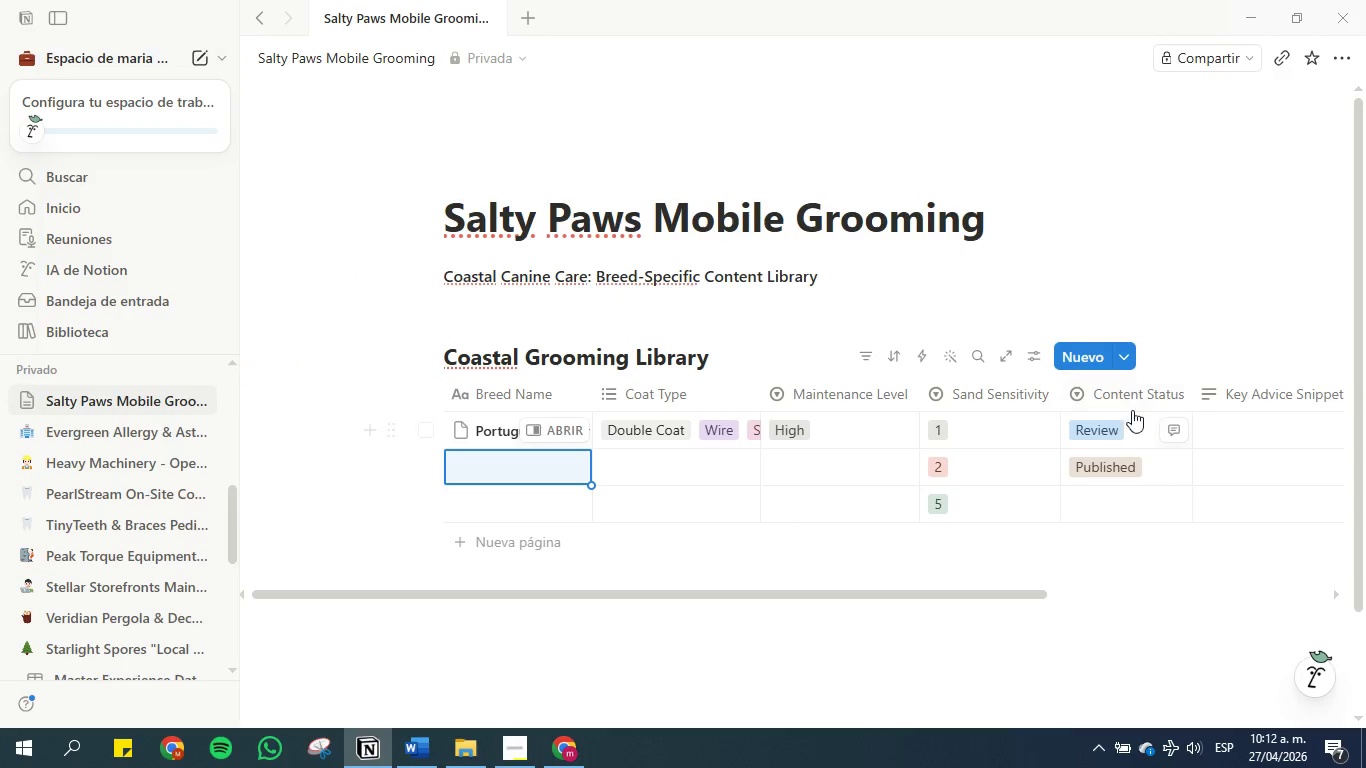 
left_click([1024, 353])
 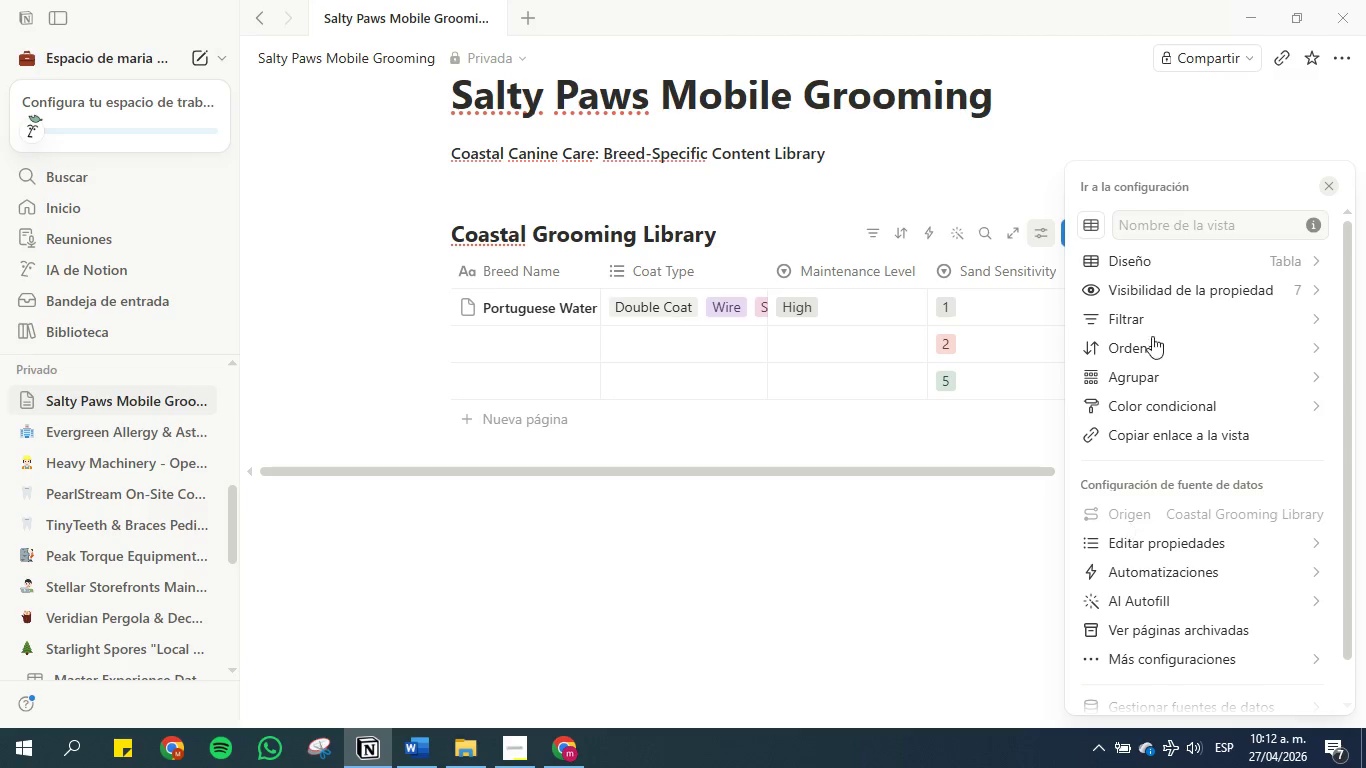 
left_click([1146, 268])
 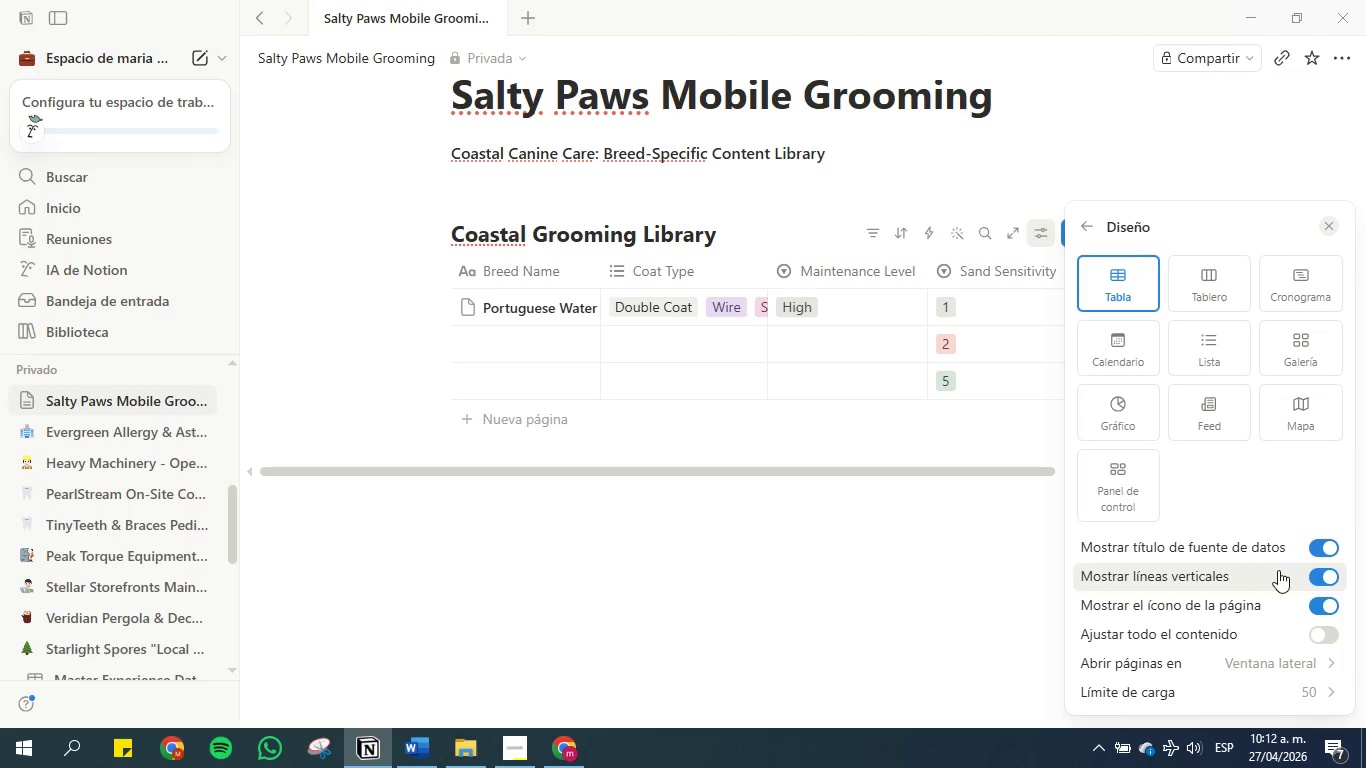 
left_click([1318, 548])
 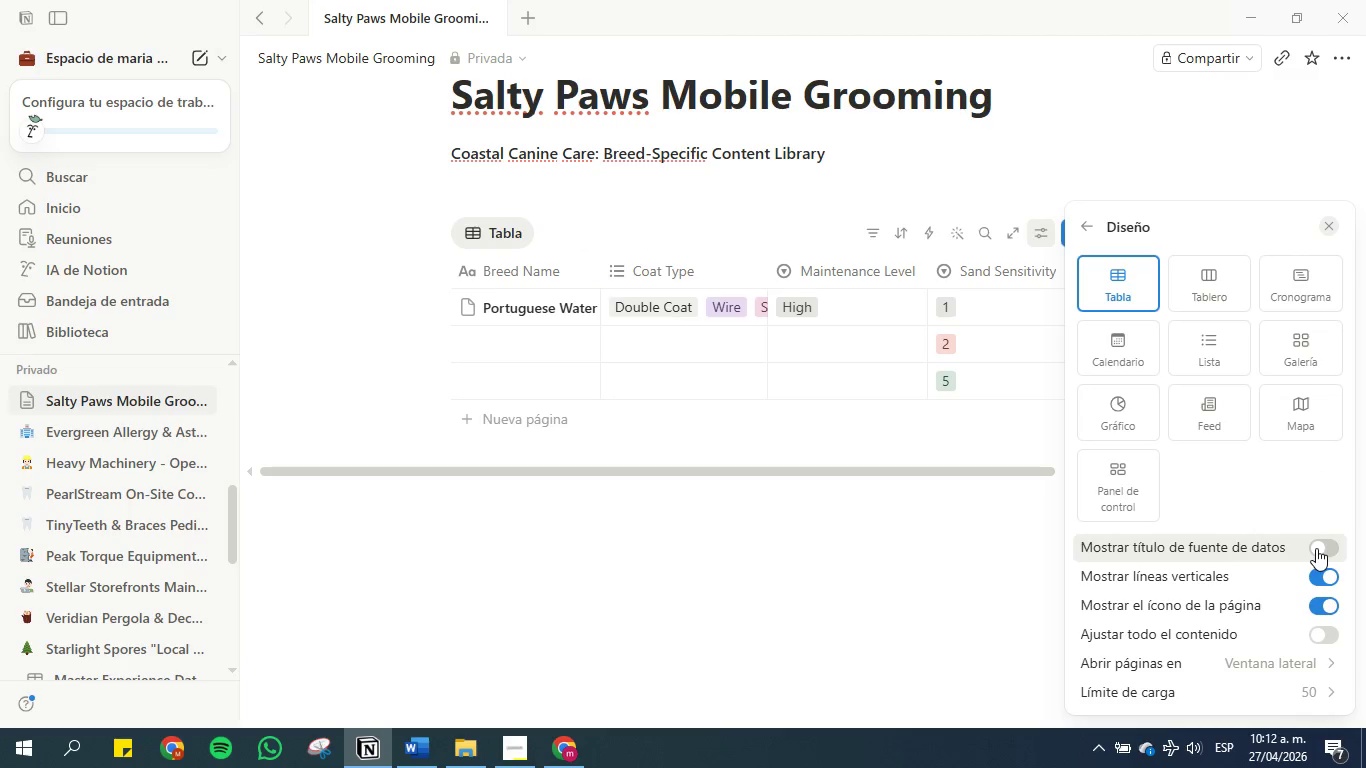 
left_click([1316, 548])
 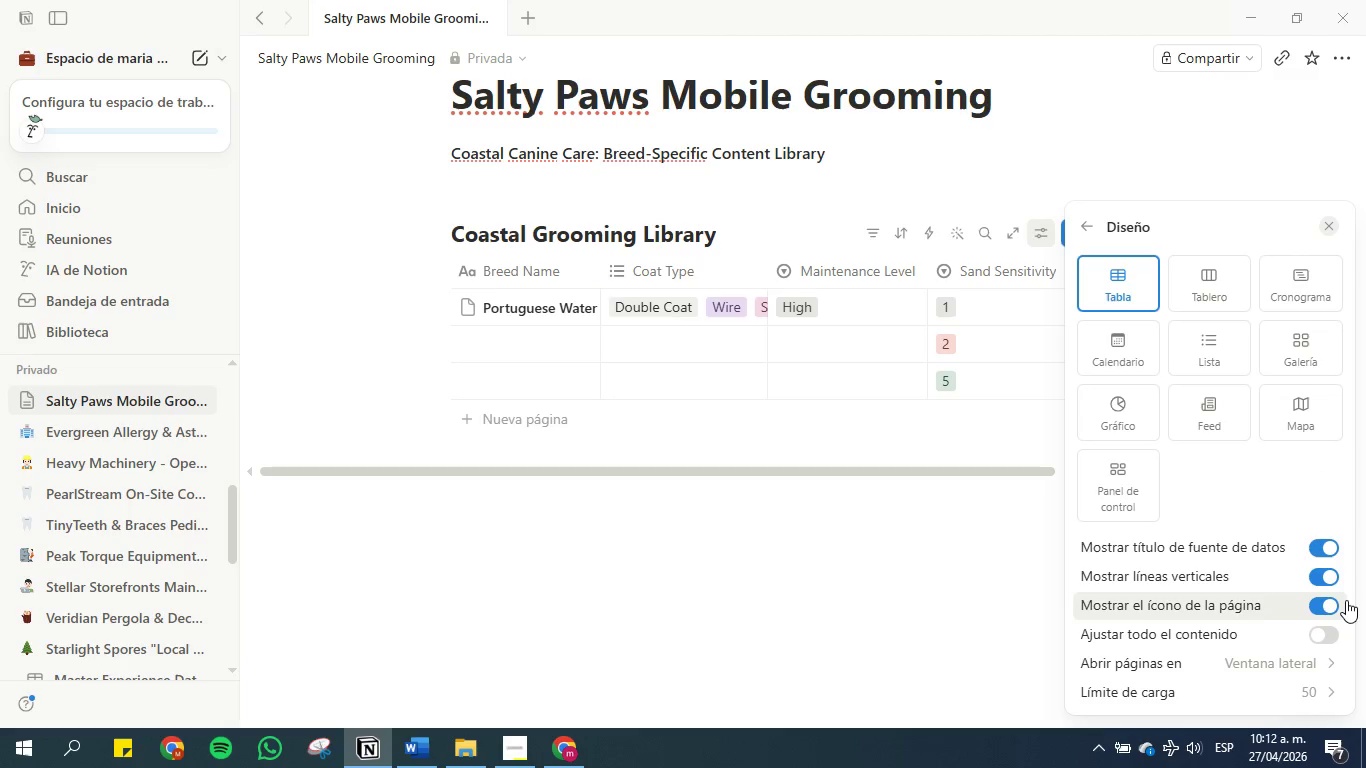 
left_click([1326, 604])
 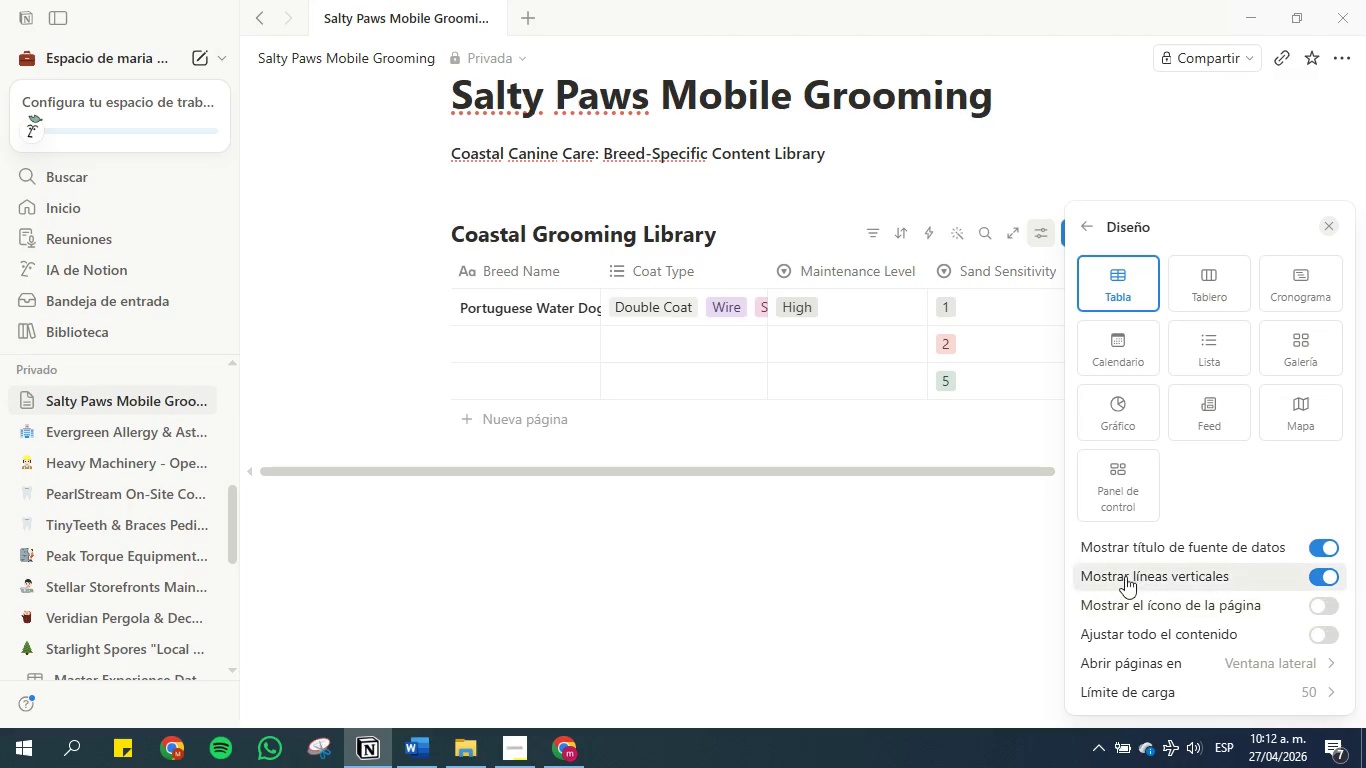 
left_click([1125, 576])
 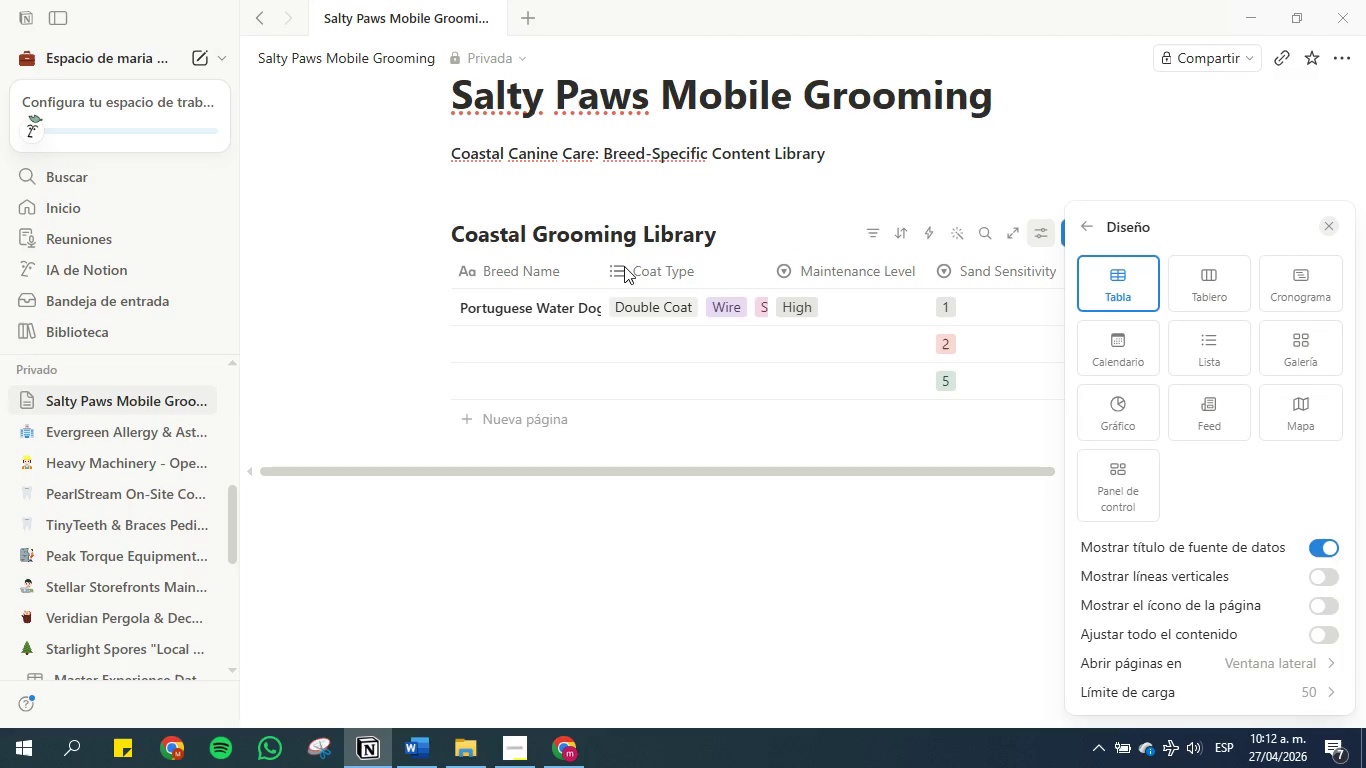 
left_click([608, 269])
 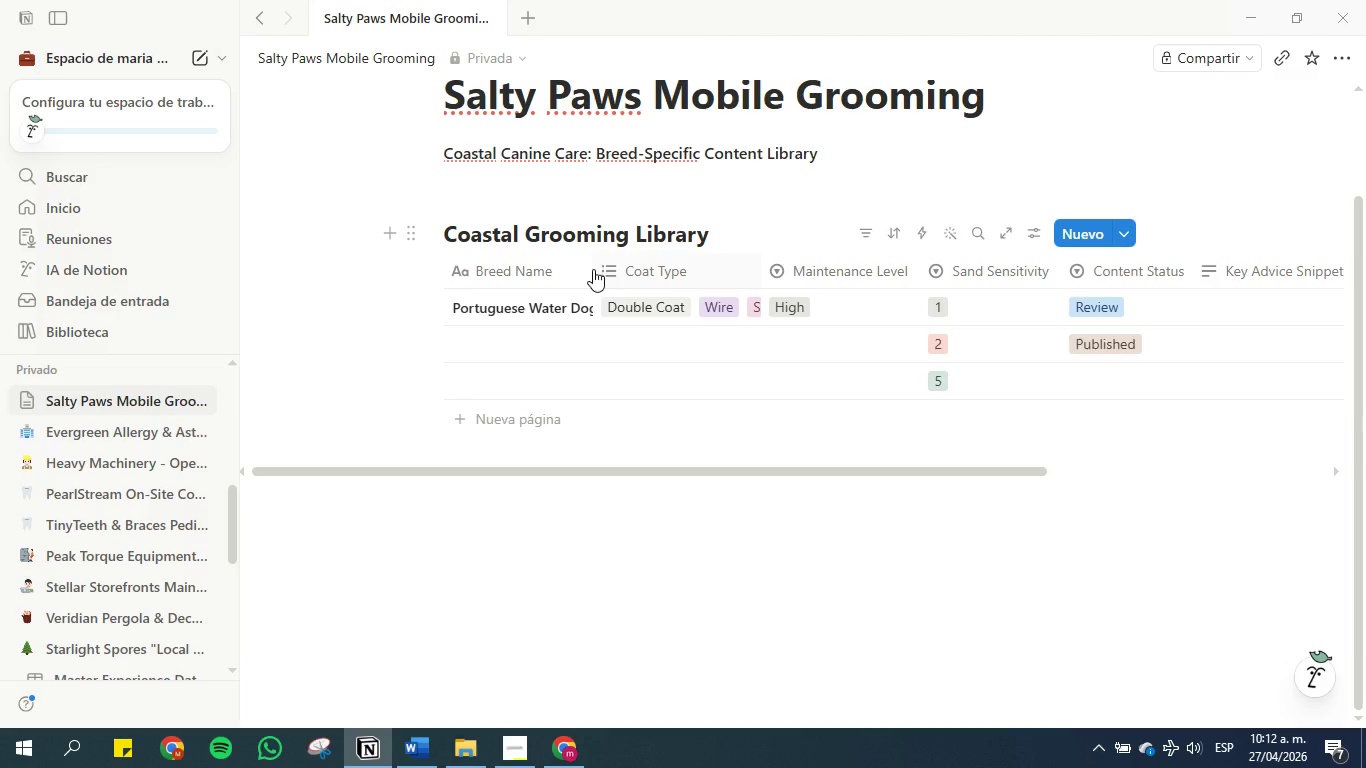 
left_click_drag(start_coordinate=[591, 269], to_coordinate=[608, 269])
 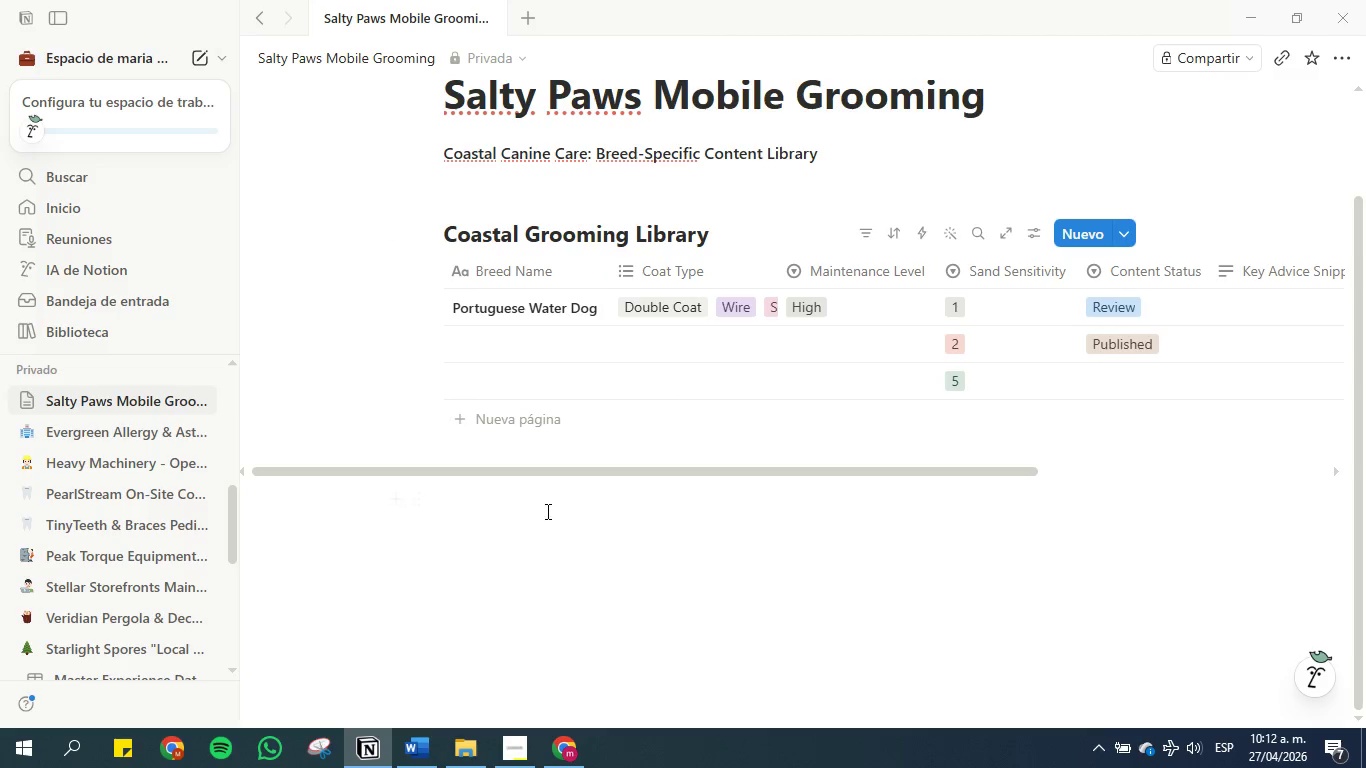 
left_click([546, 511])
 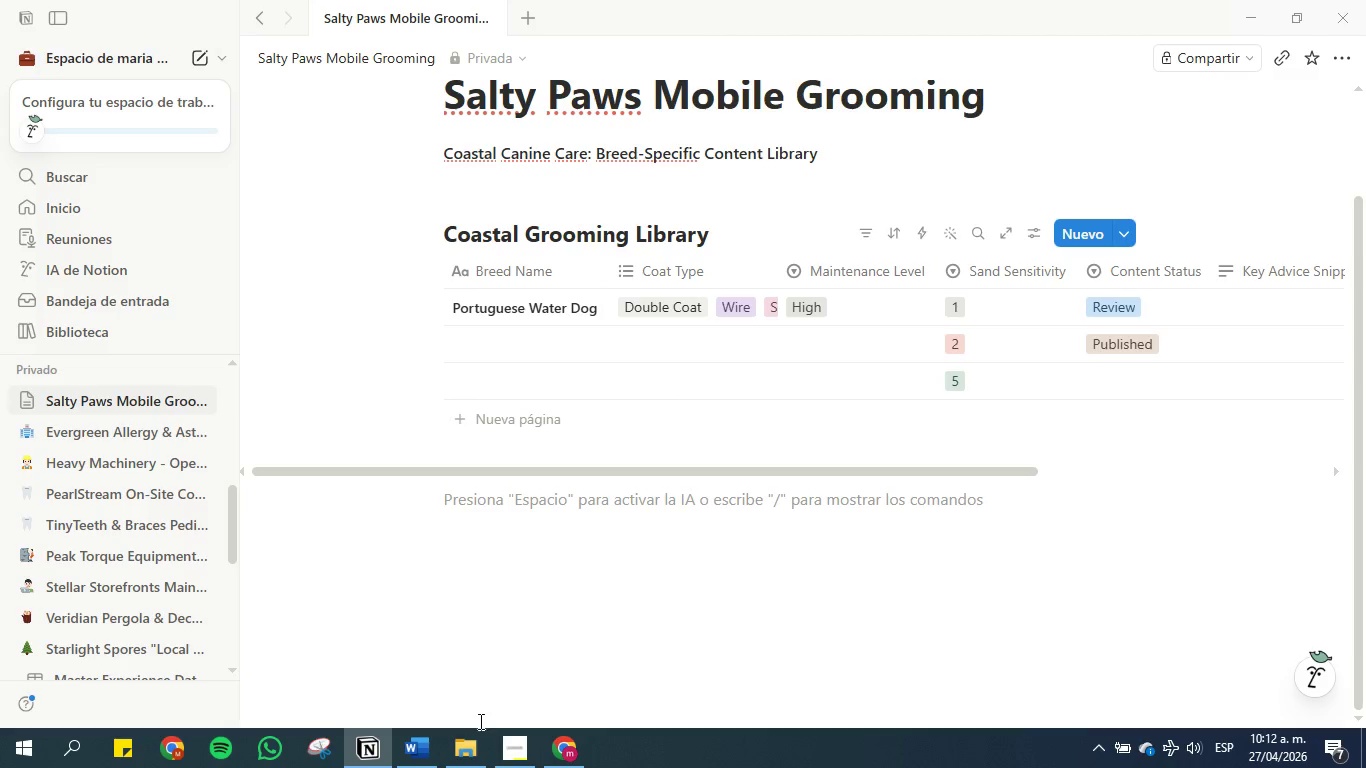 
left_click([413, 753])
 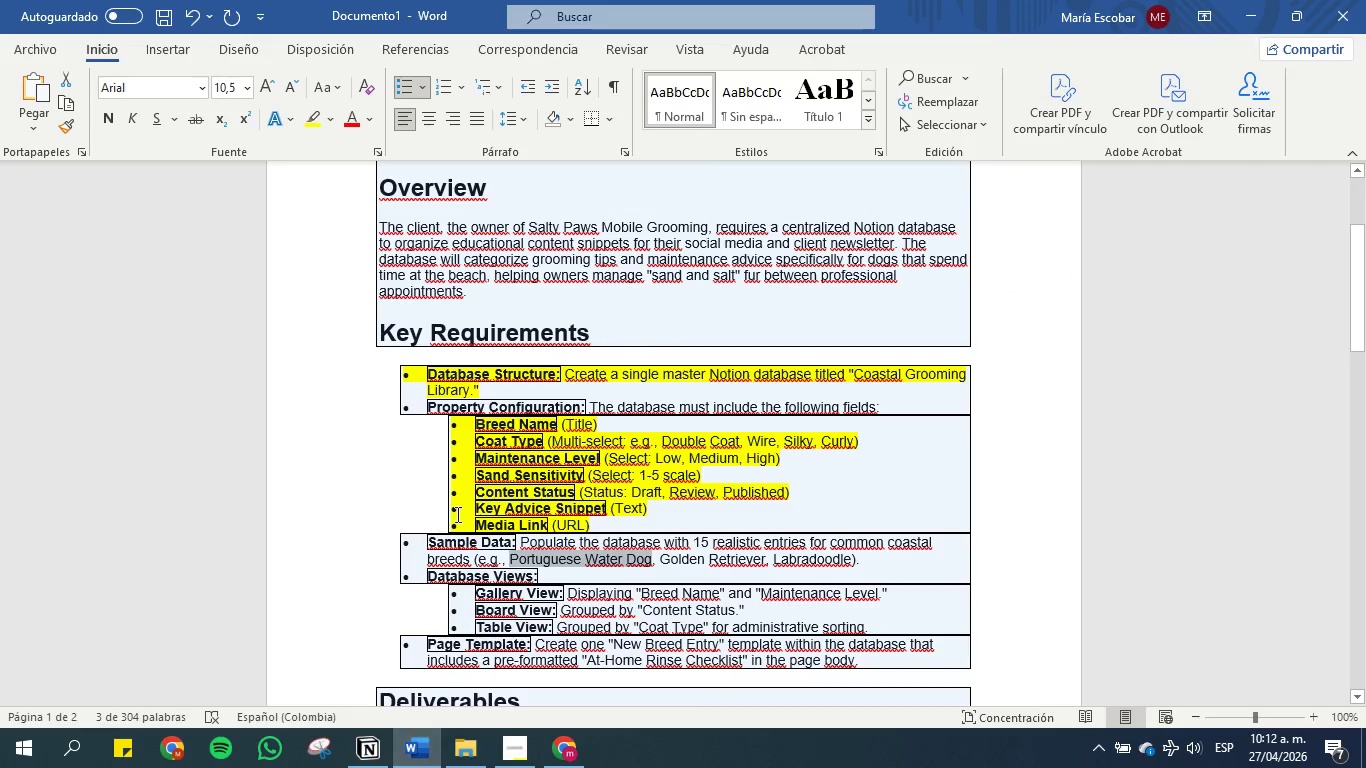 
left_click([479, 503])
 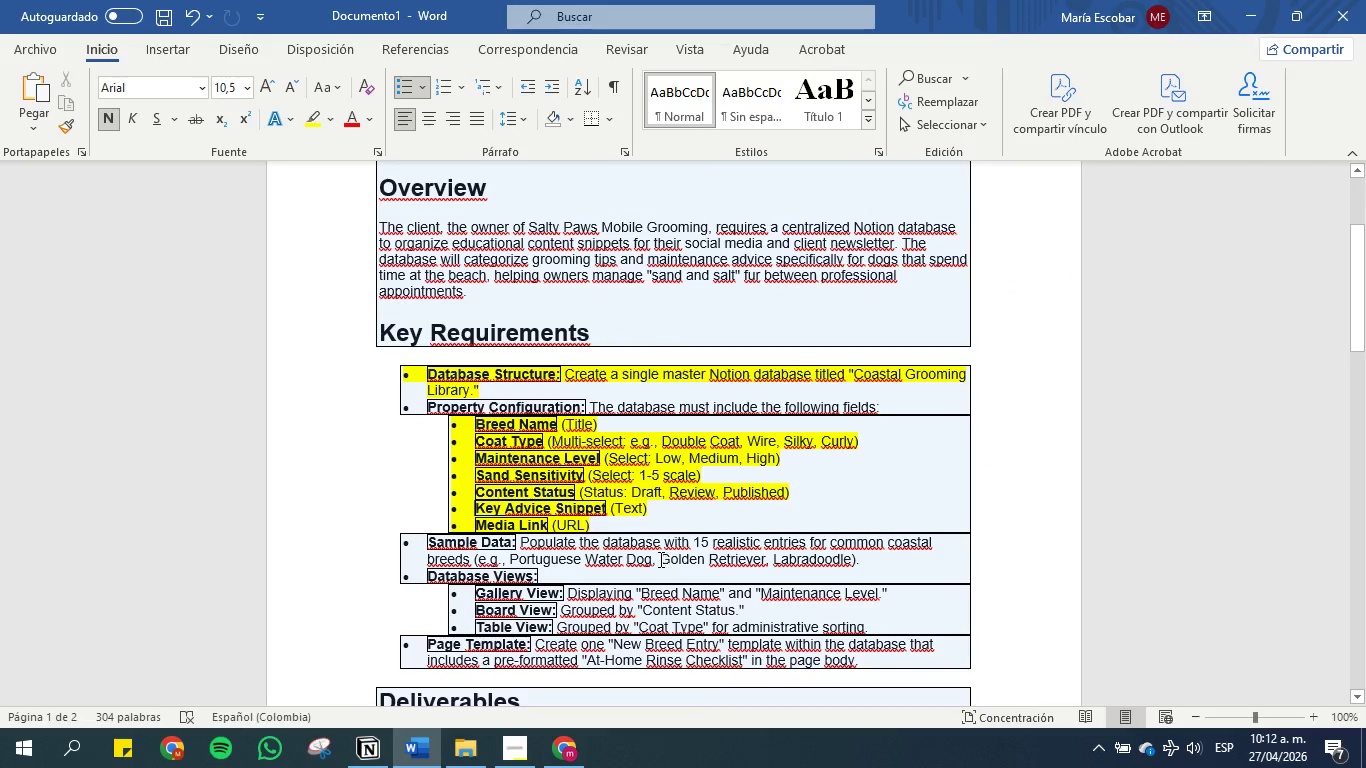 
left_click_drag(start_coordinate=[660, 559], to_coordinate=[763, 559])
 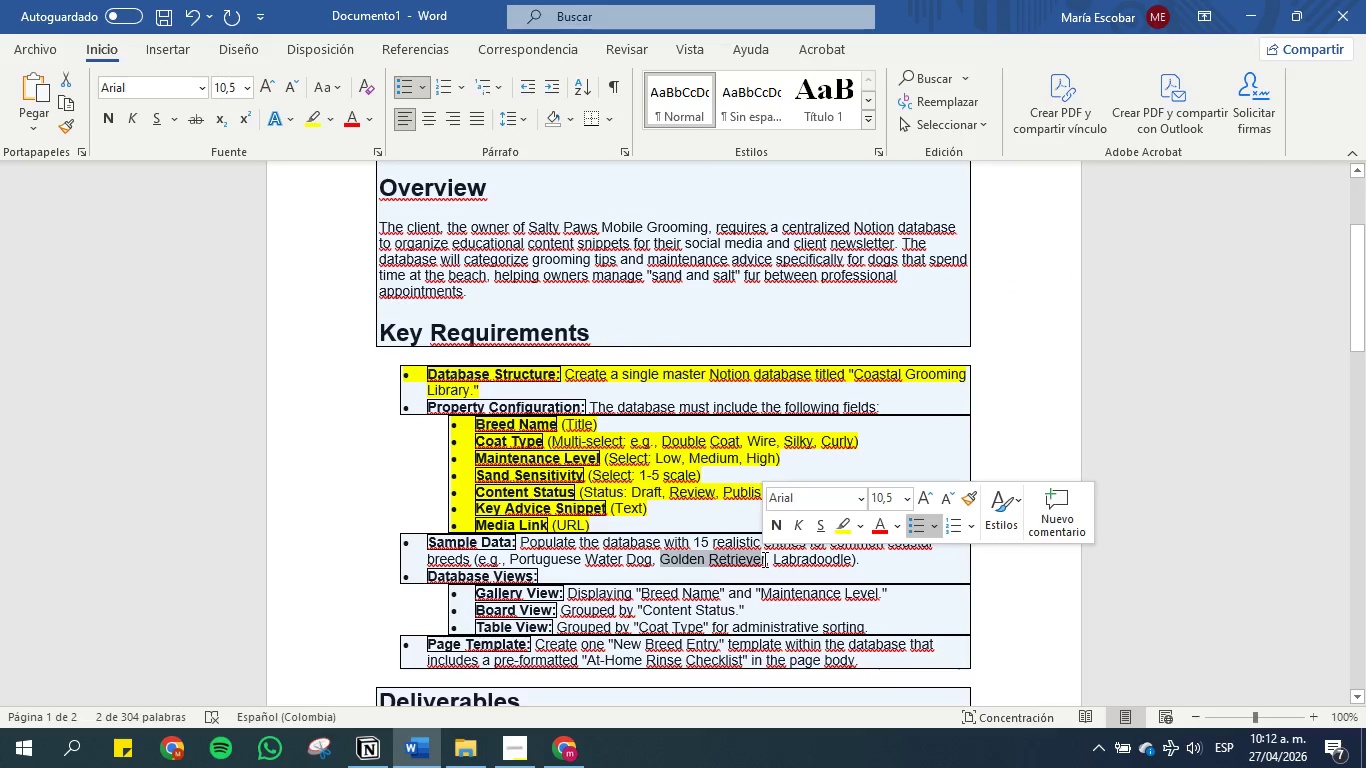 
left_click([763, 559])
 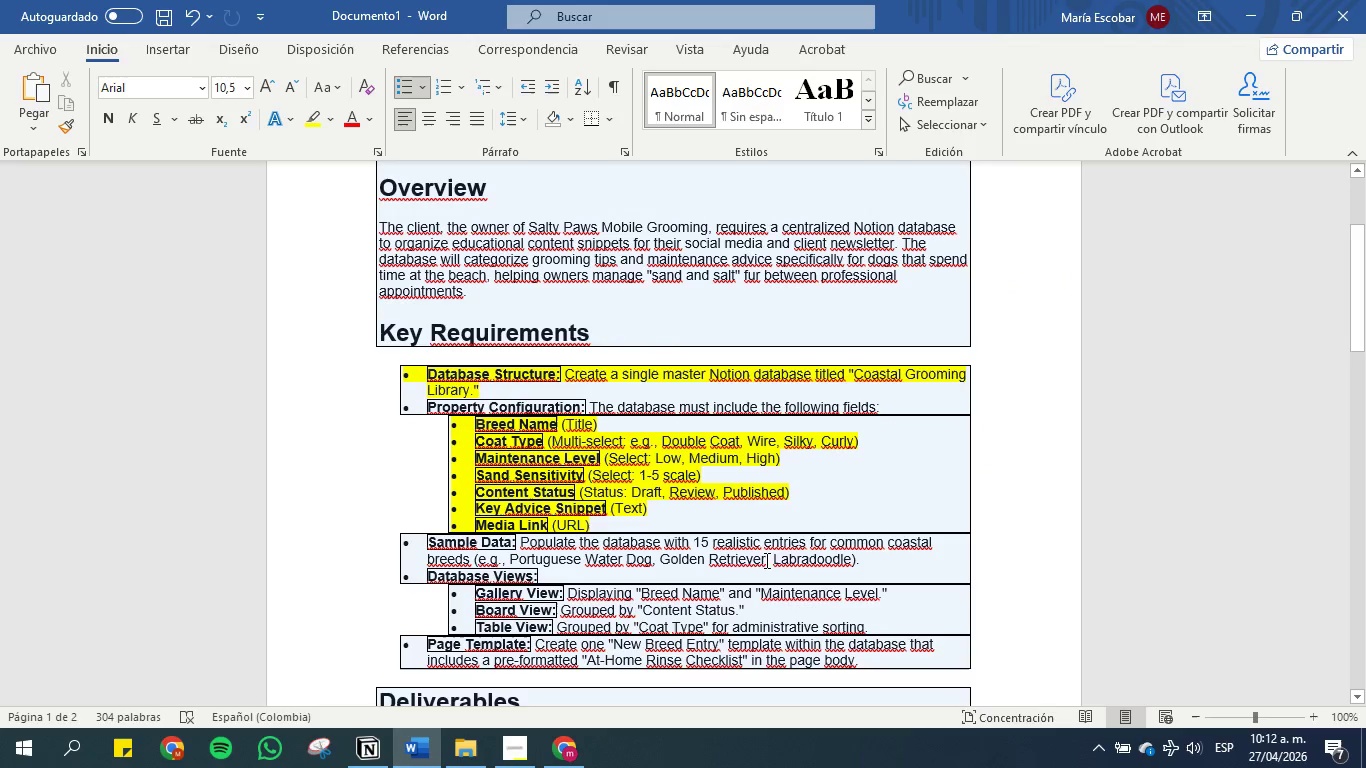 
left_click_drag(start_coordinate=[767, 557], to_coordinate=[666, 562])
 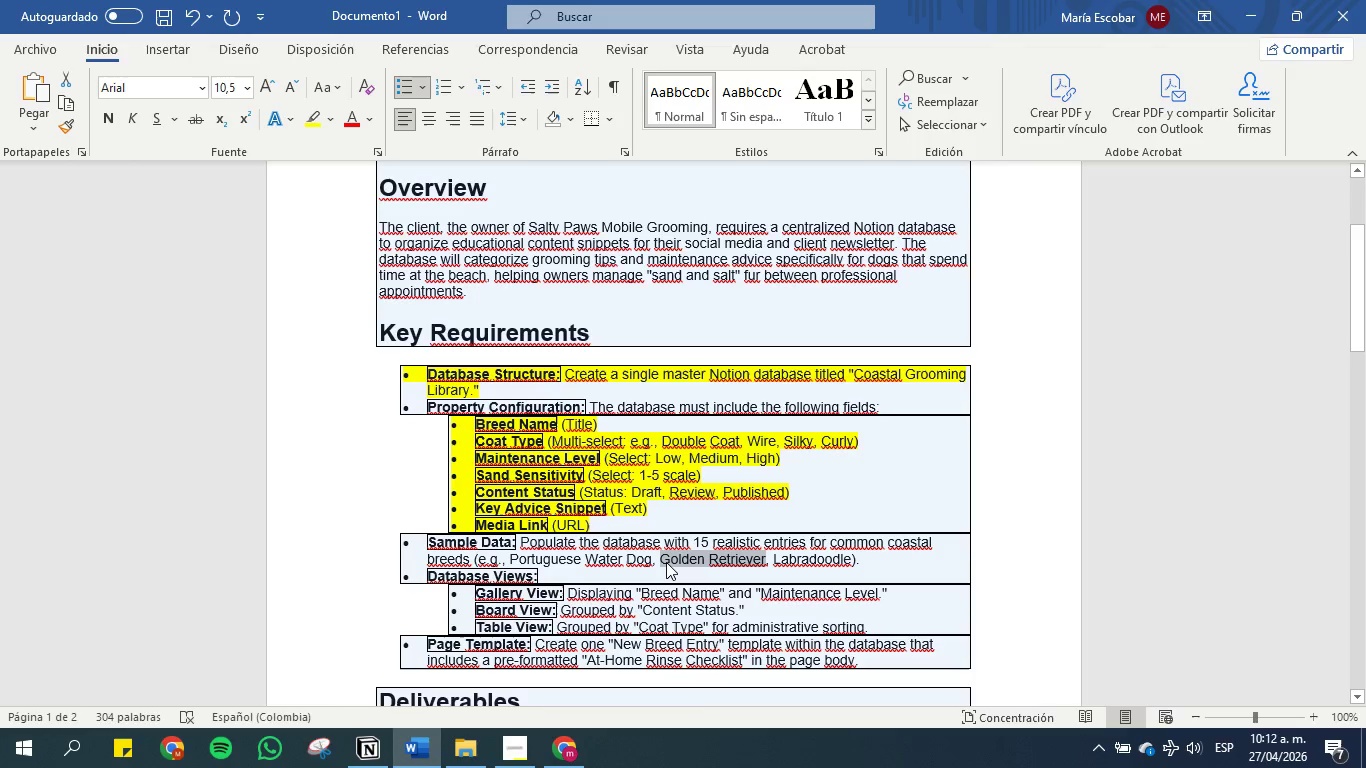 
key(Control+C)
 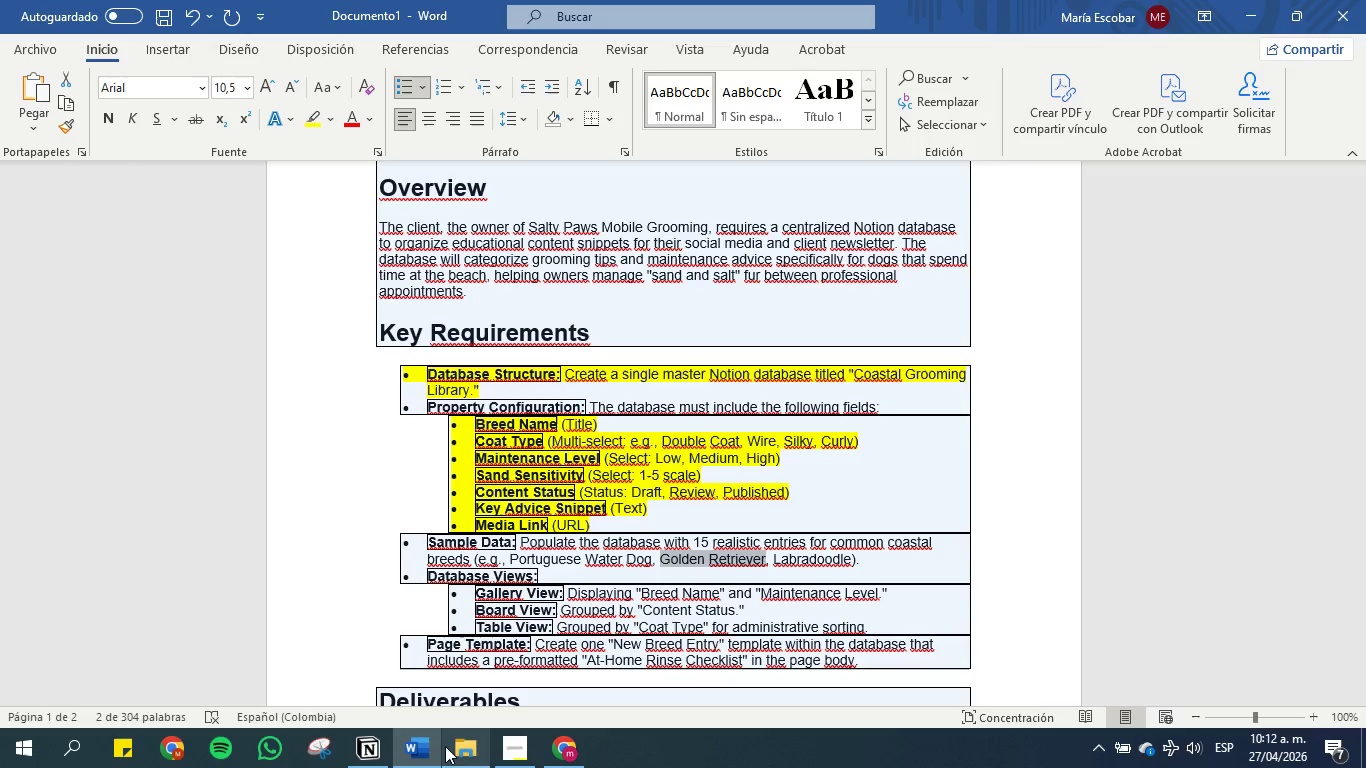 
left_click([479, 751])
 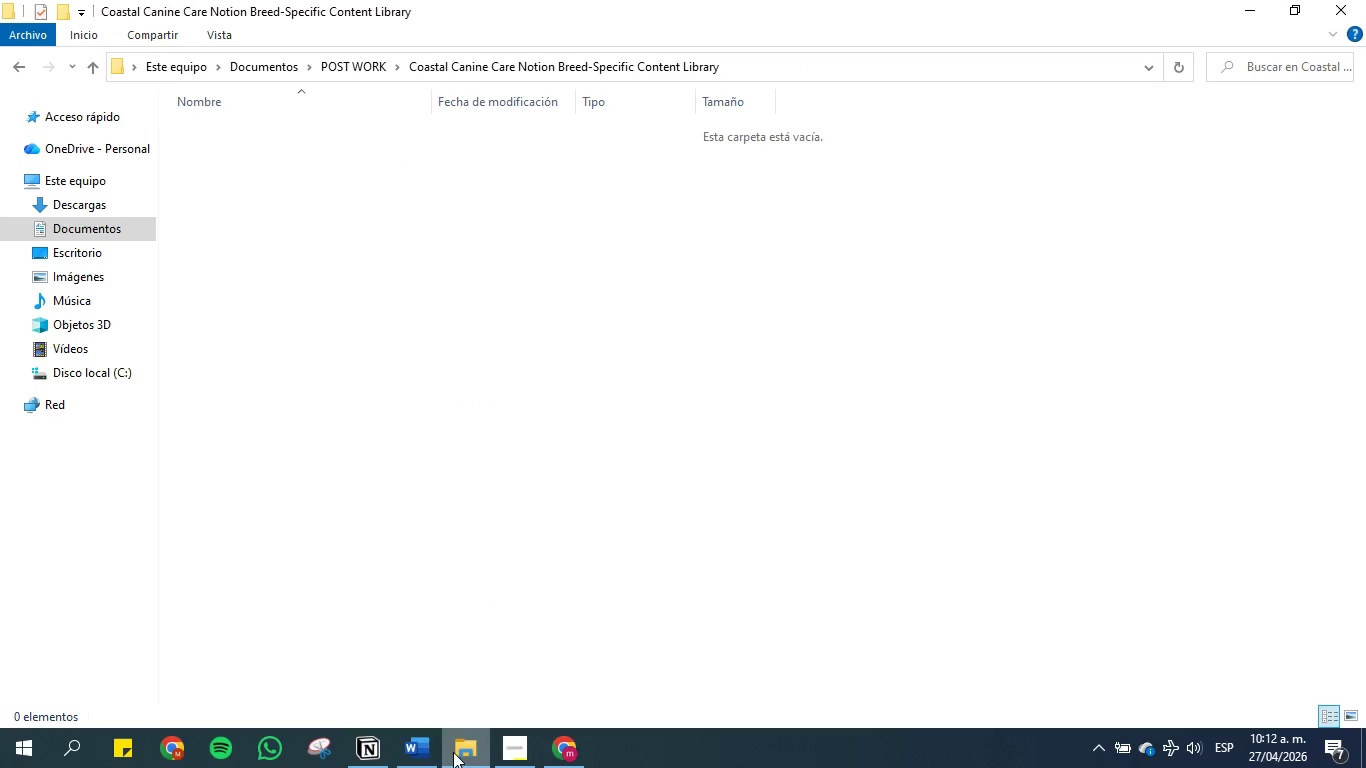 
left_click([415, 748])
 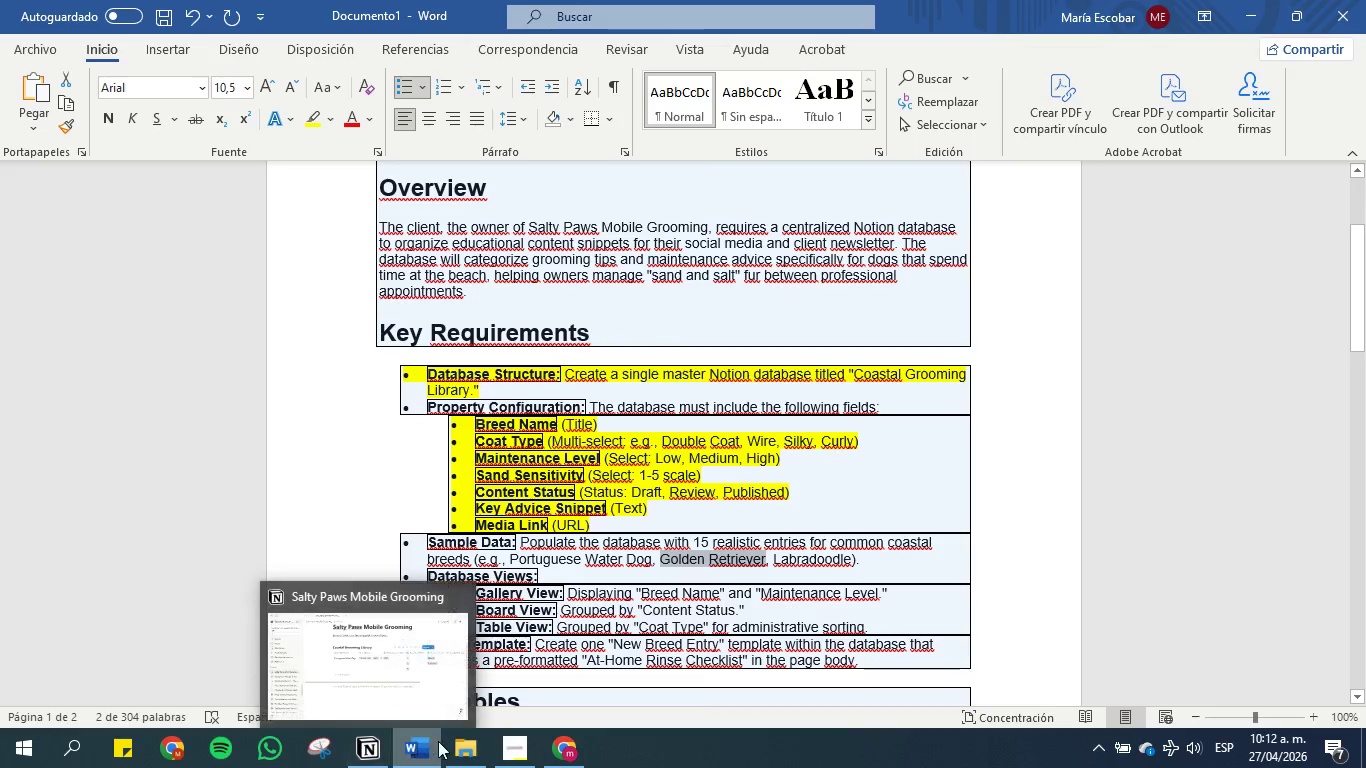 
left_click_drag(start_coordinate=[464, 745], to_coordinate=[352, 745])
 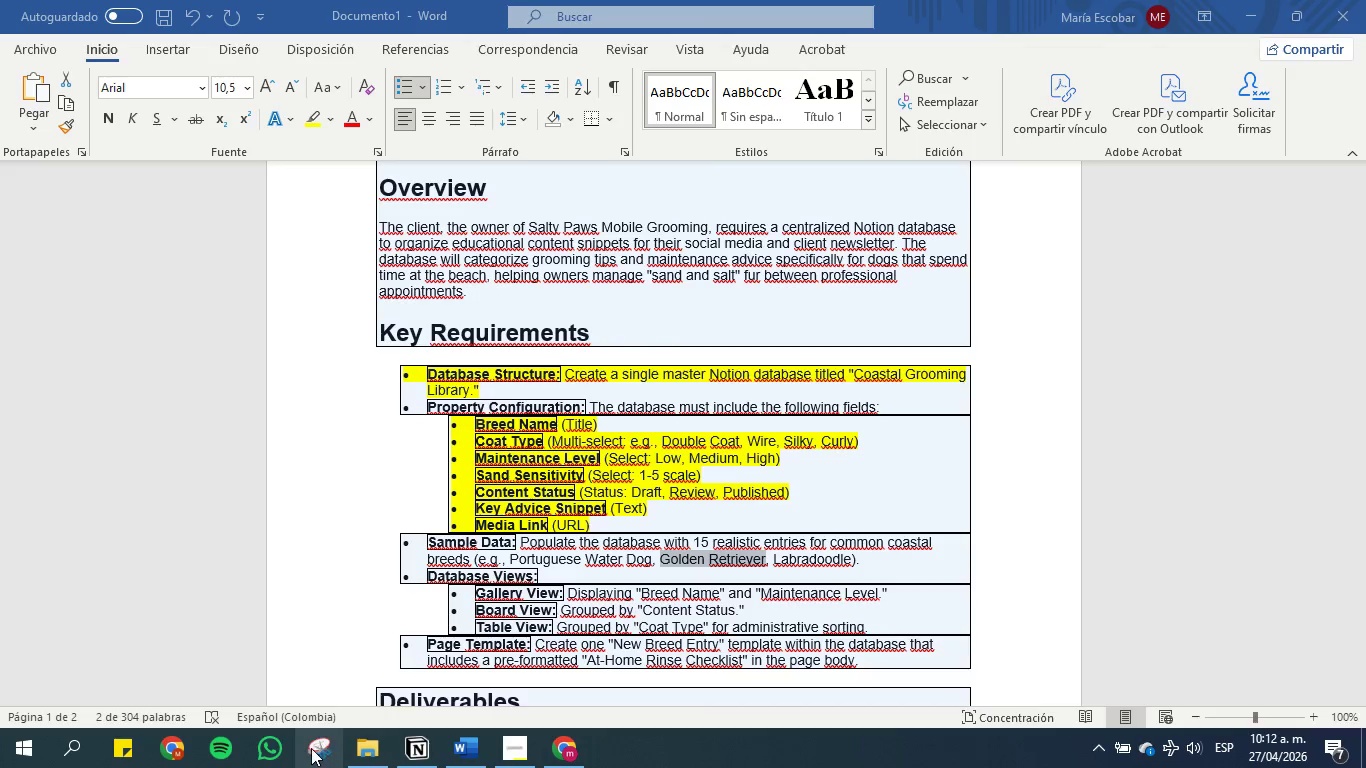 
left_click_drag(start_coordinate=[311, 748], to_coordinate=[378, 752])
 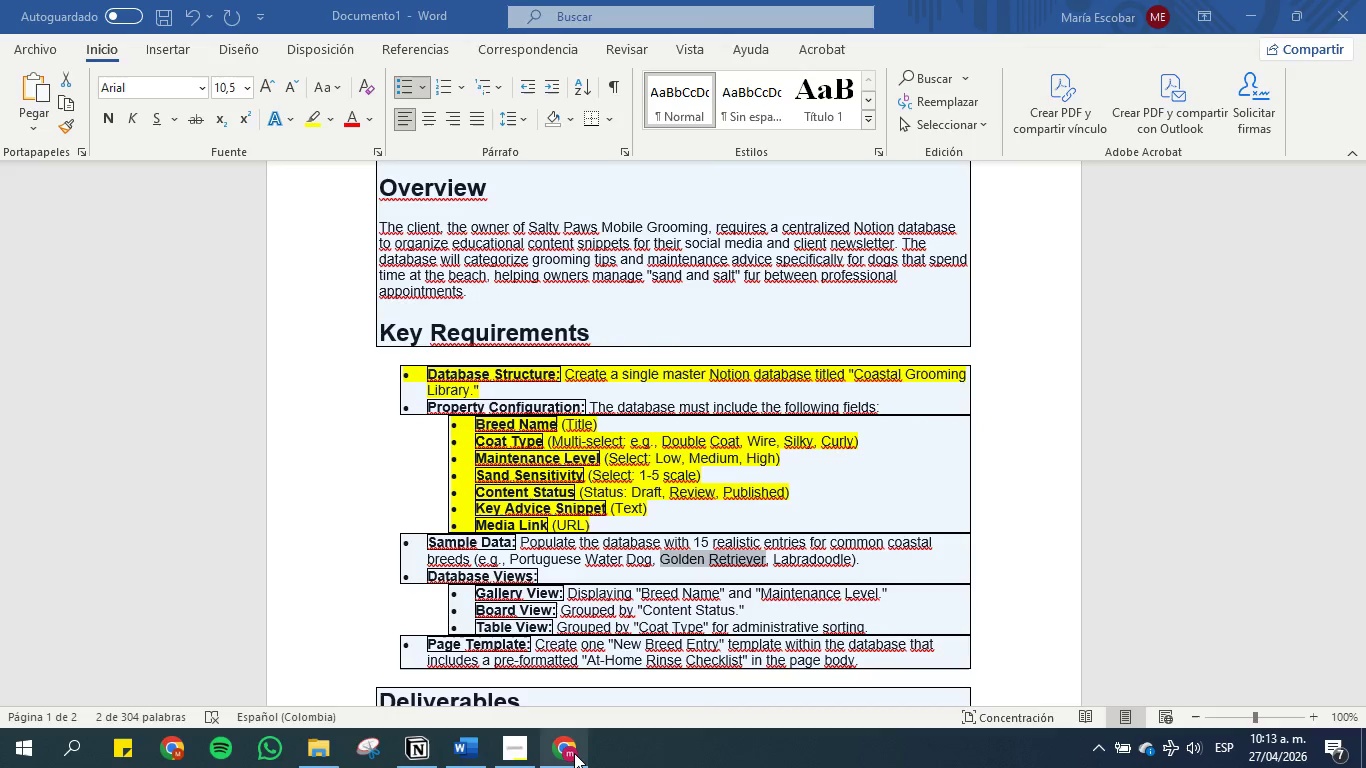 
left_click_drag(start_coordinate=[574, 753], to_coordinate=[378, 753])
 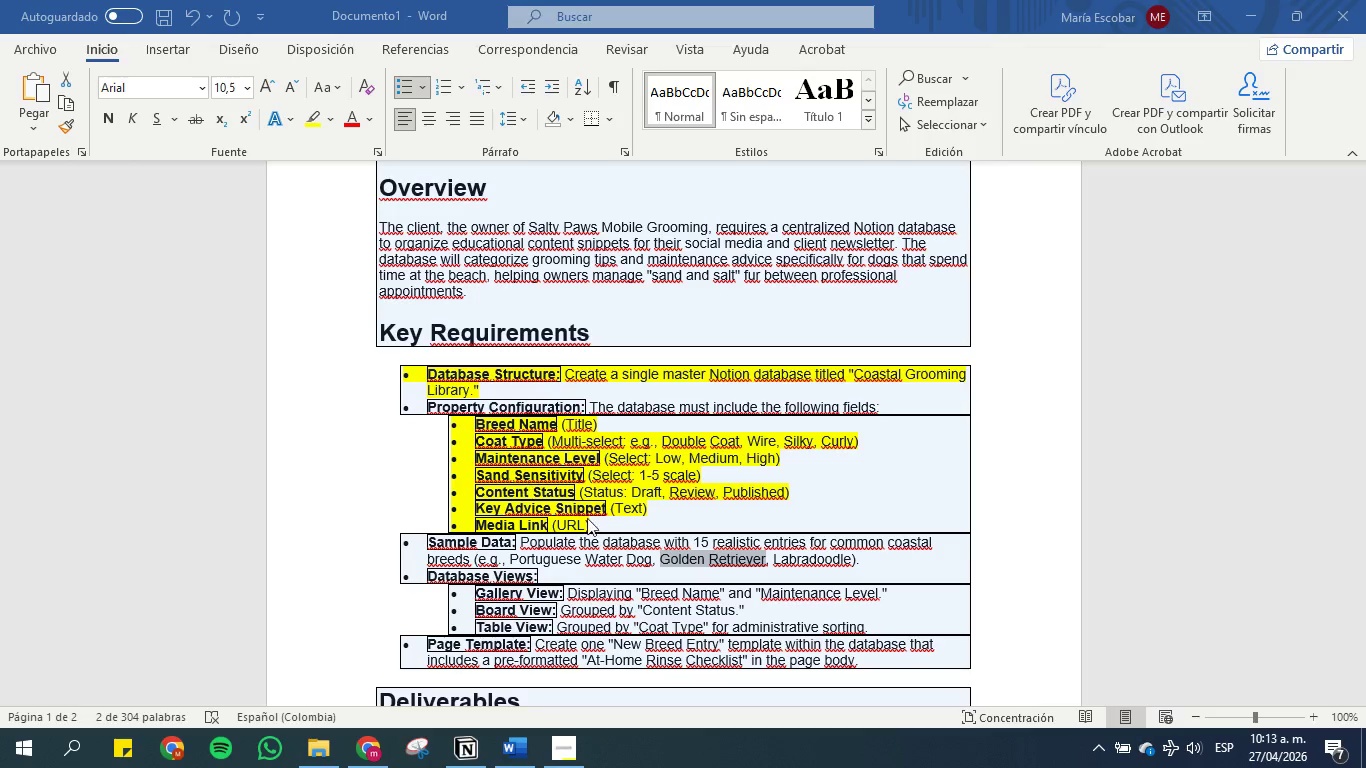 
key(Control+C)
 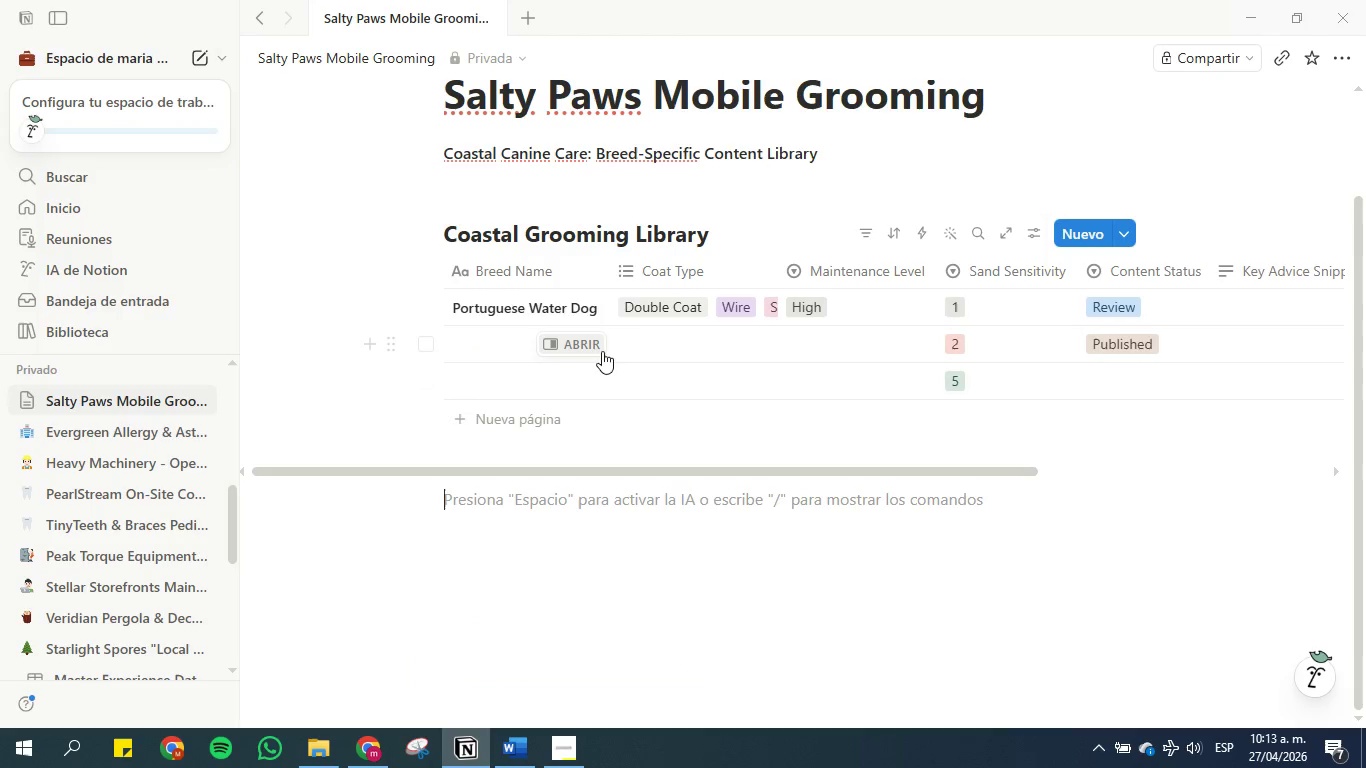 
left_click([487, 356])
 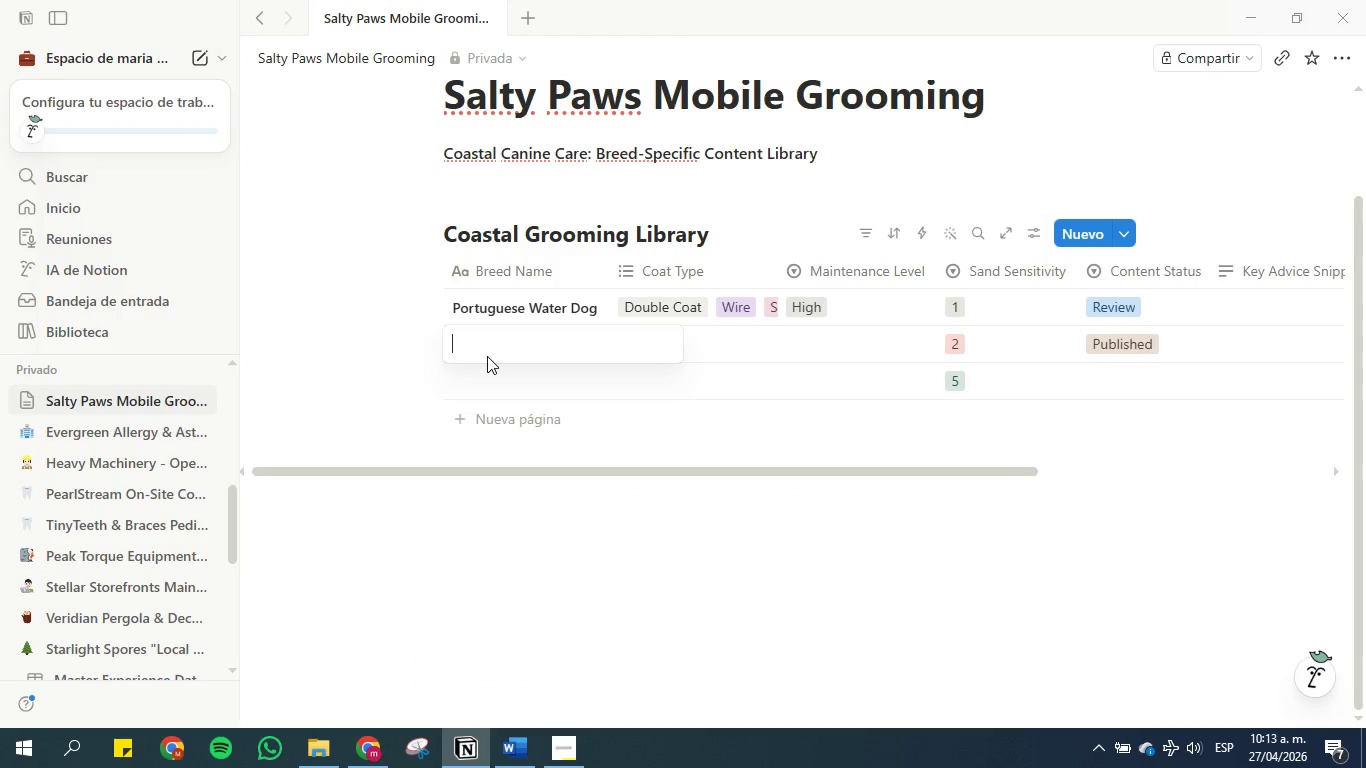 
key(Control+V)
 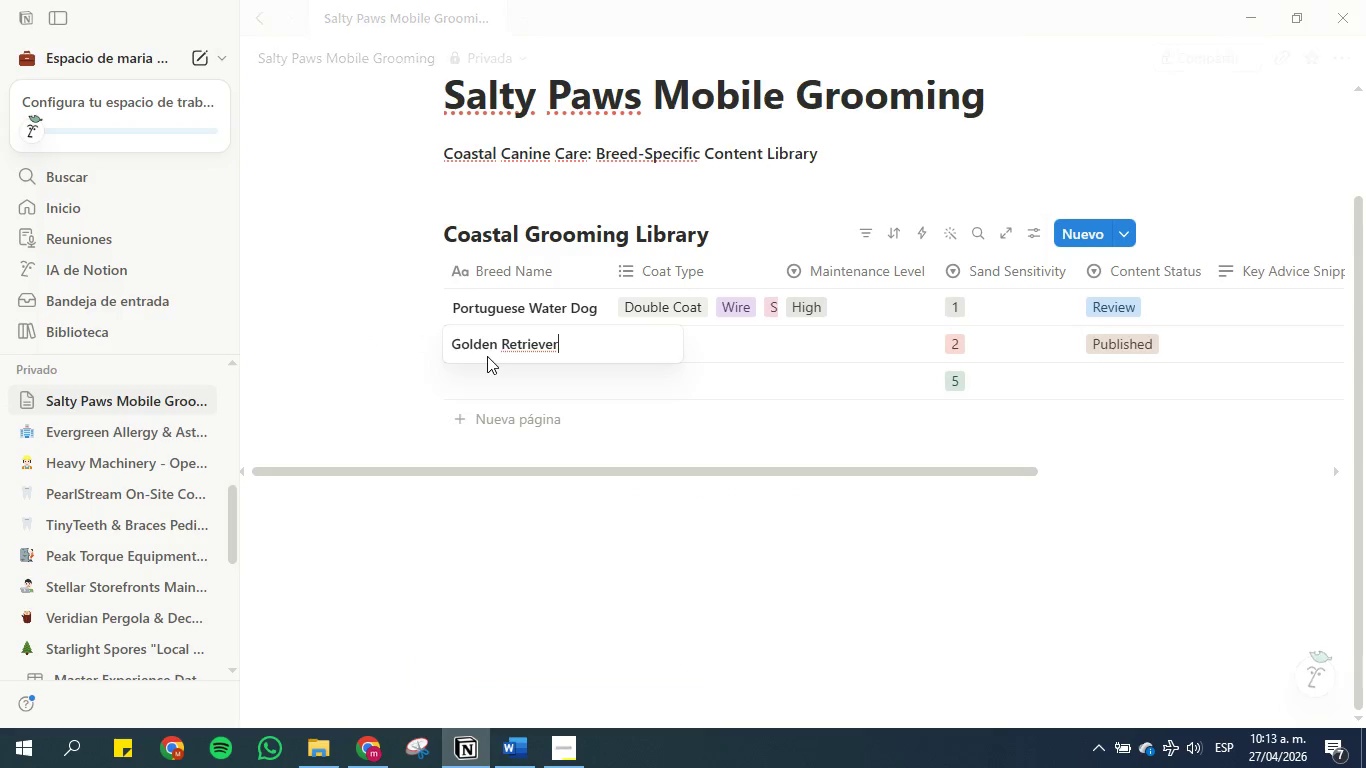 
key(Enter)
 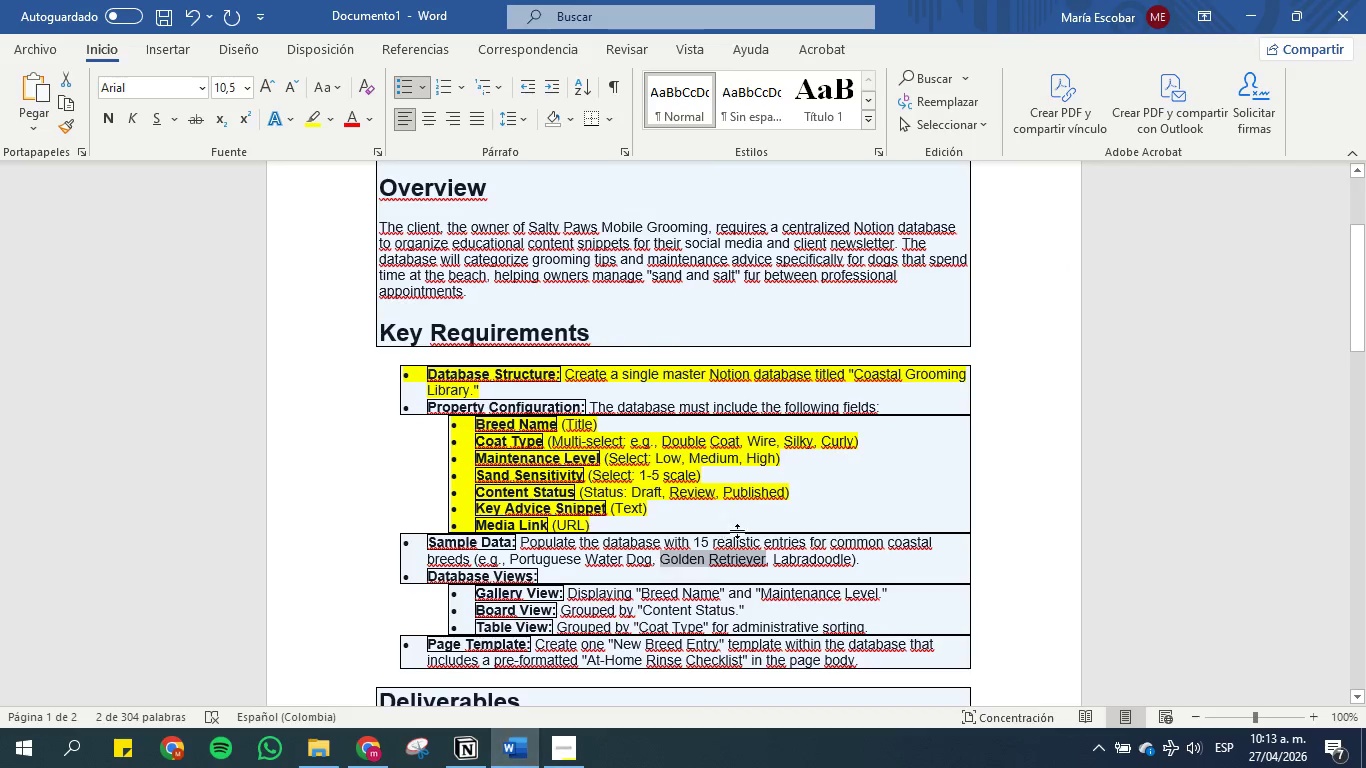 
left_click_drag(start_coordinate=[773, 562], to_coordinate=[849, 562])
 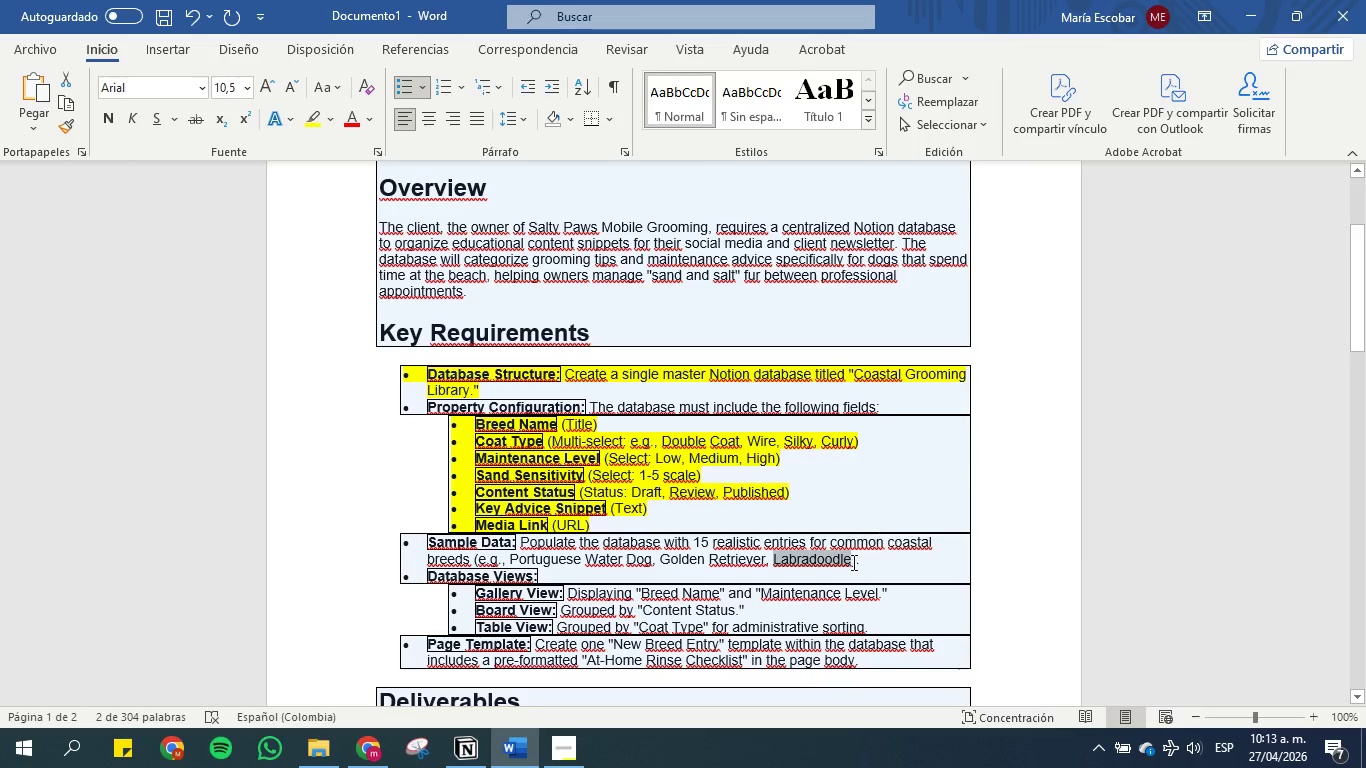 
key(Control+C)
 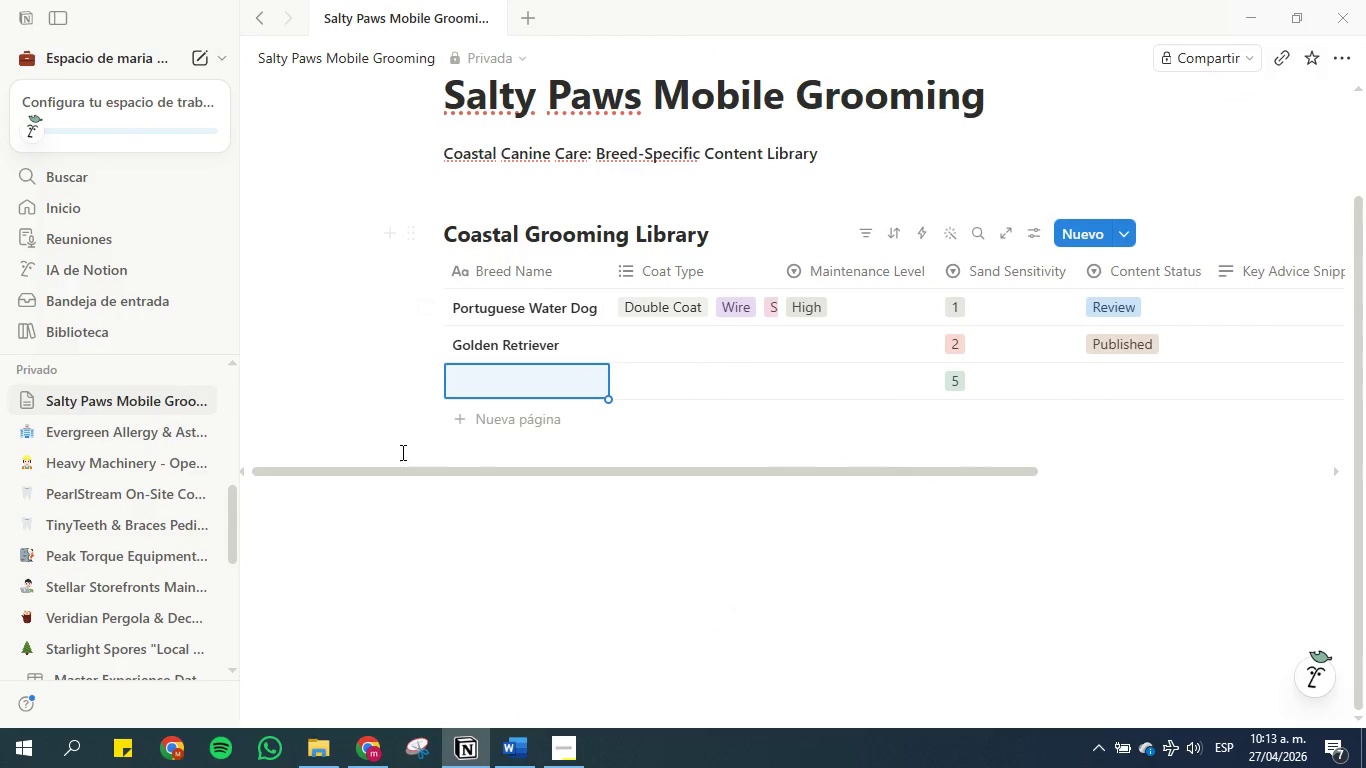 
left_click([523, 393])
 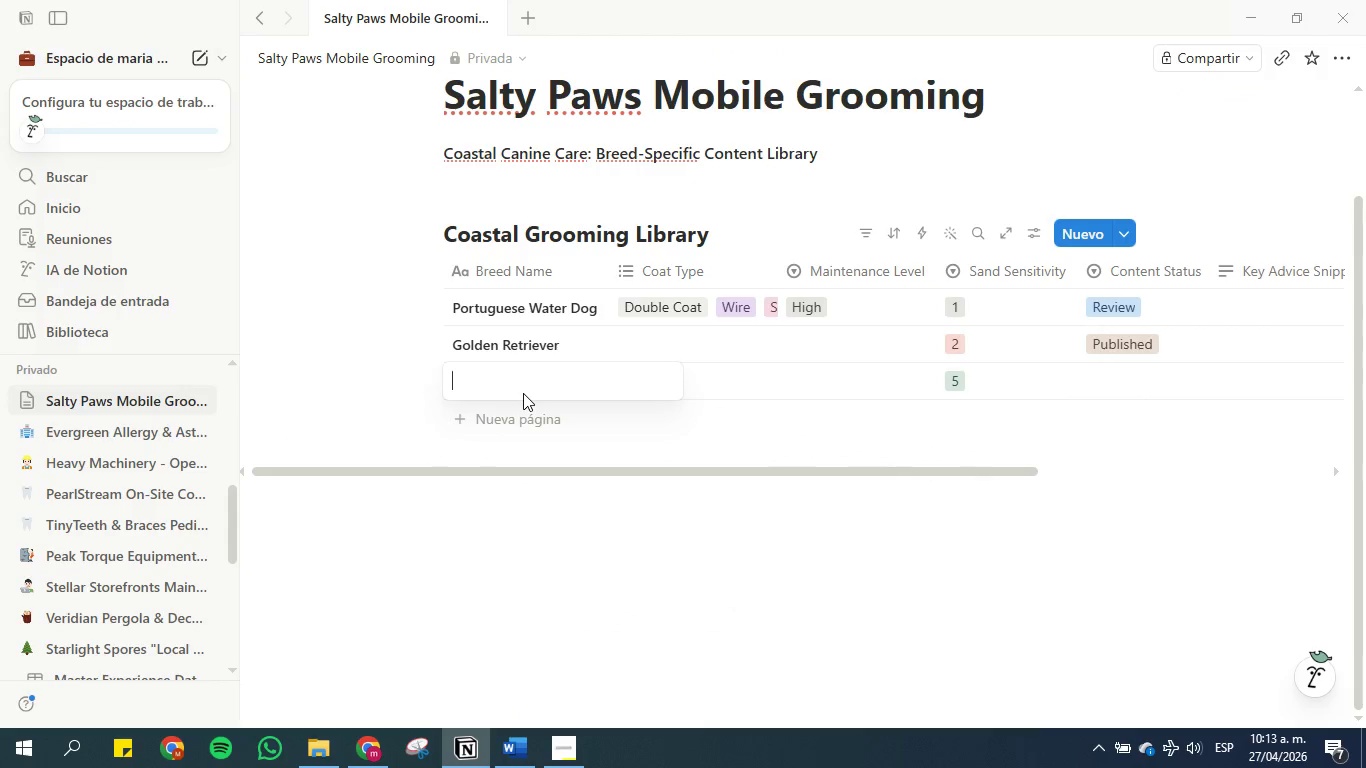 
key(Control+V)
 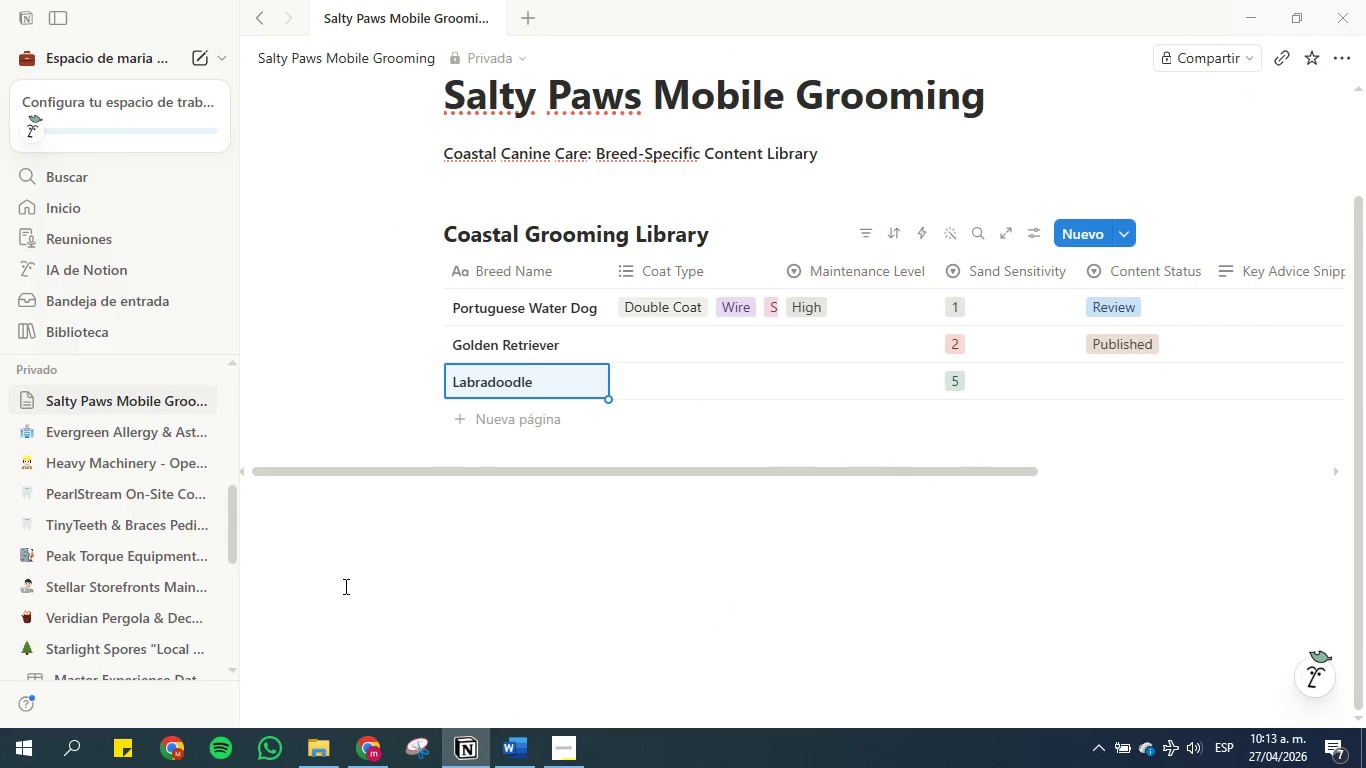 
wait(6.52)
 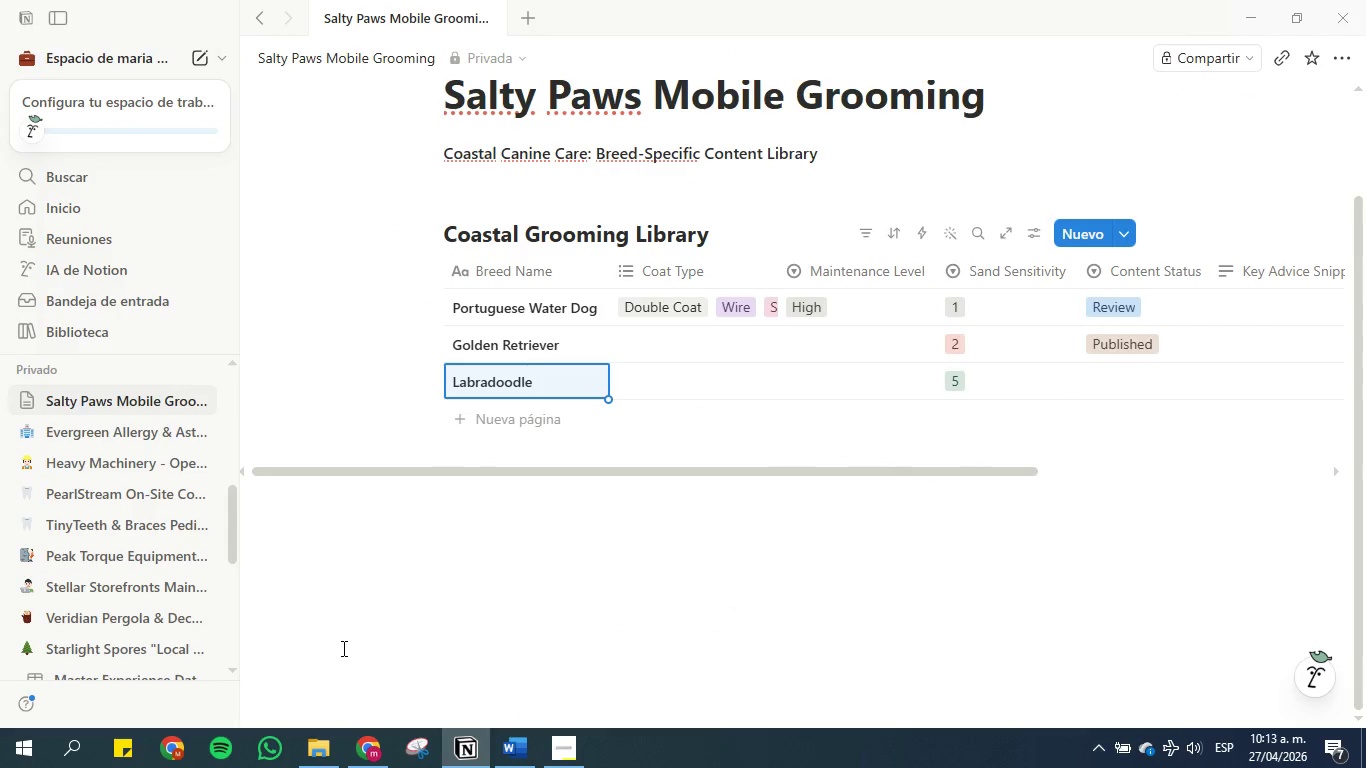 
left_click([505, 765])
 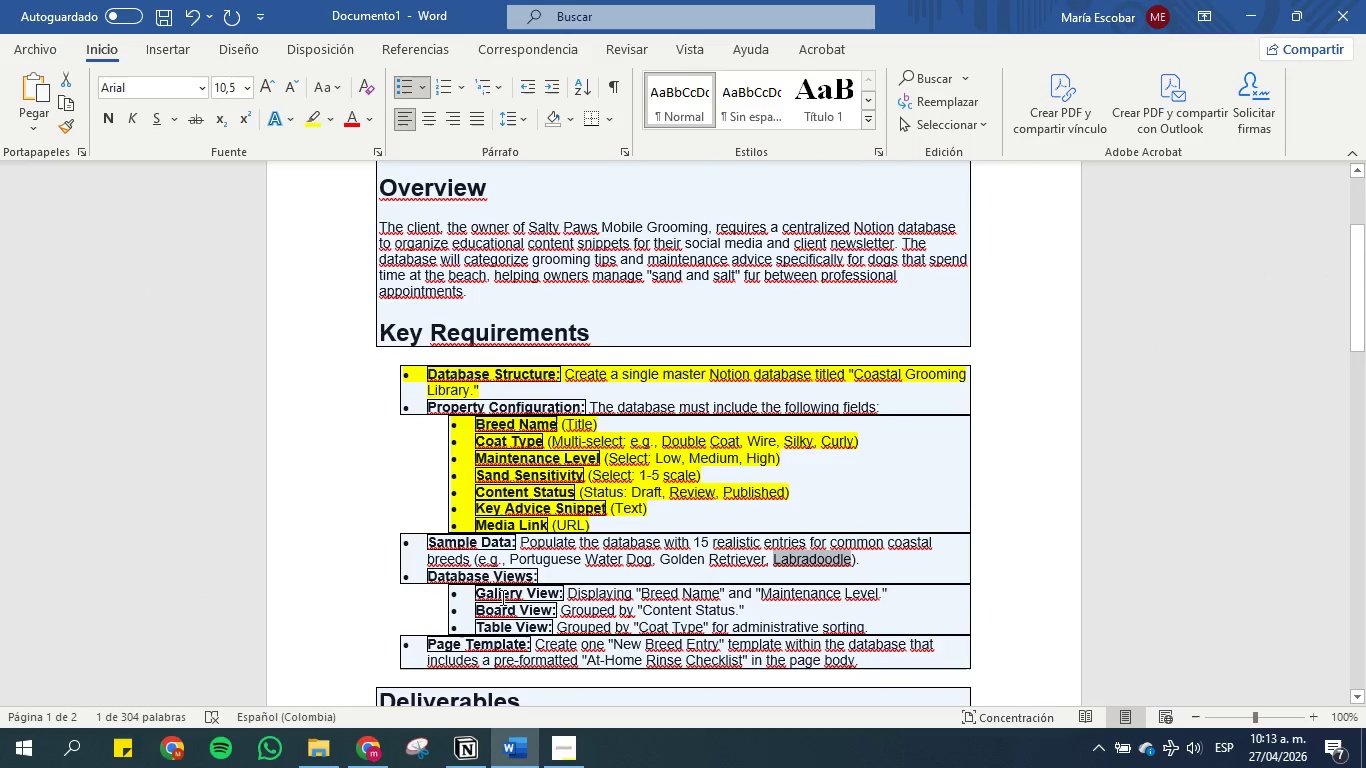 
left_click([520, 529])
 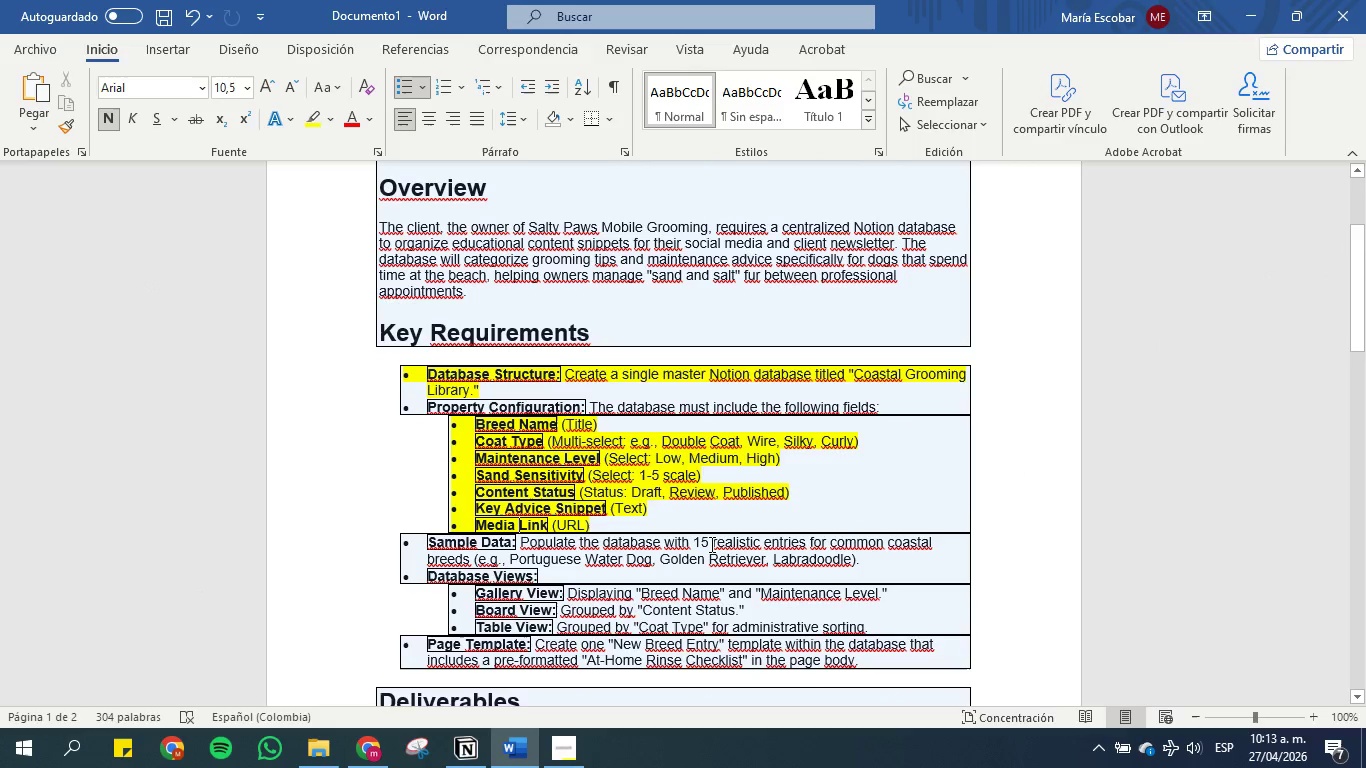 
left_click_drag(start_coordinate=[694, 543], to_coordinate=[467, 563])
 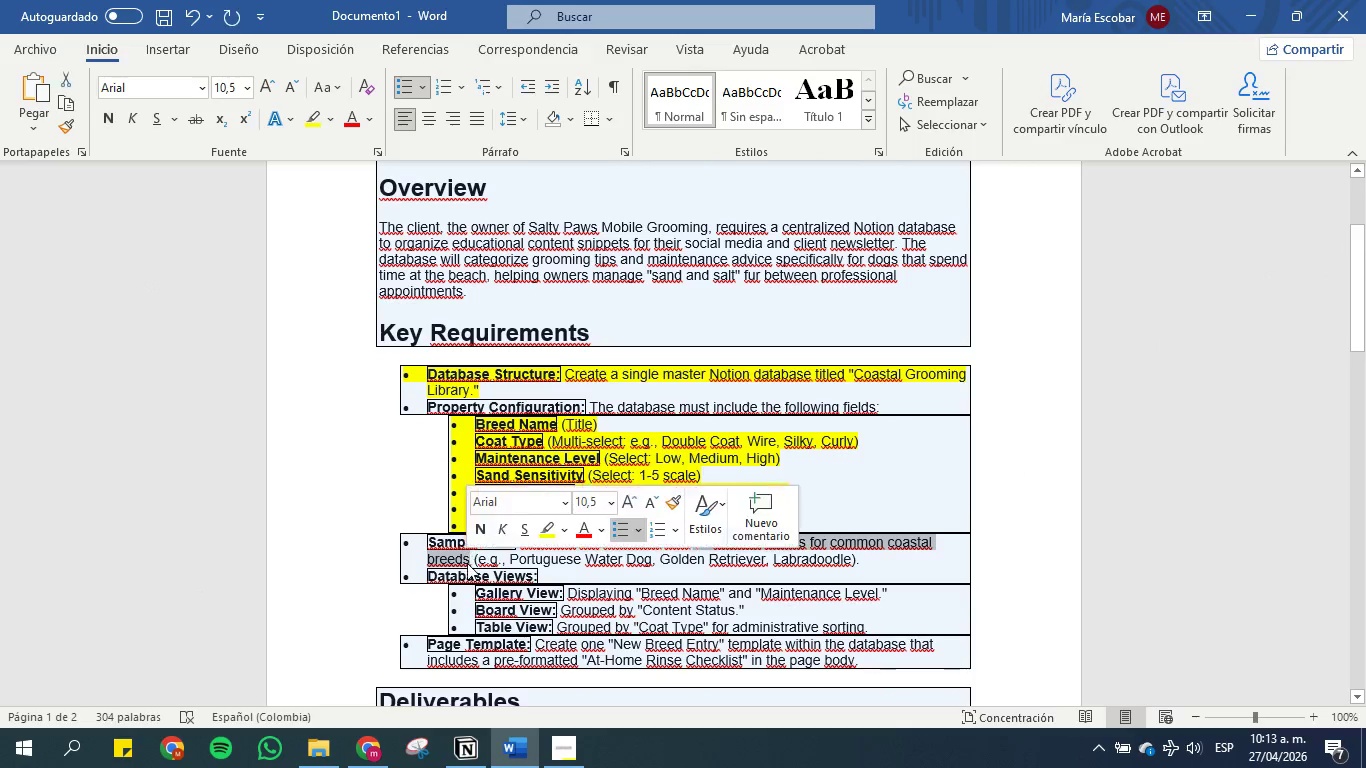 
key(Control+C)
 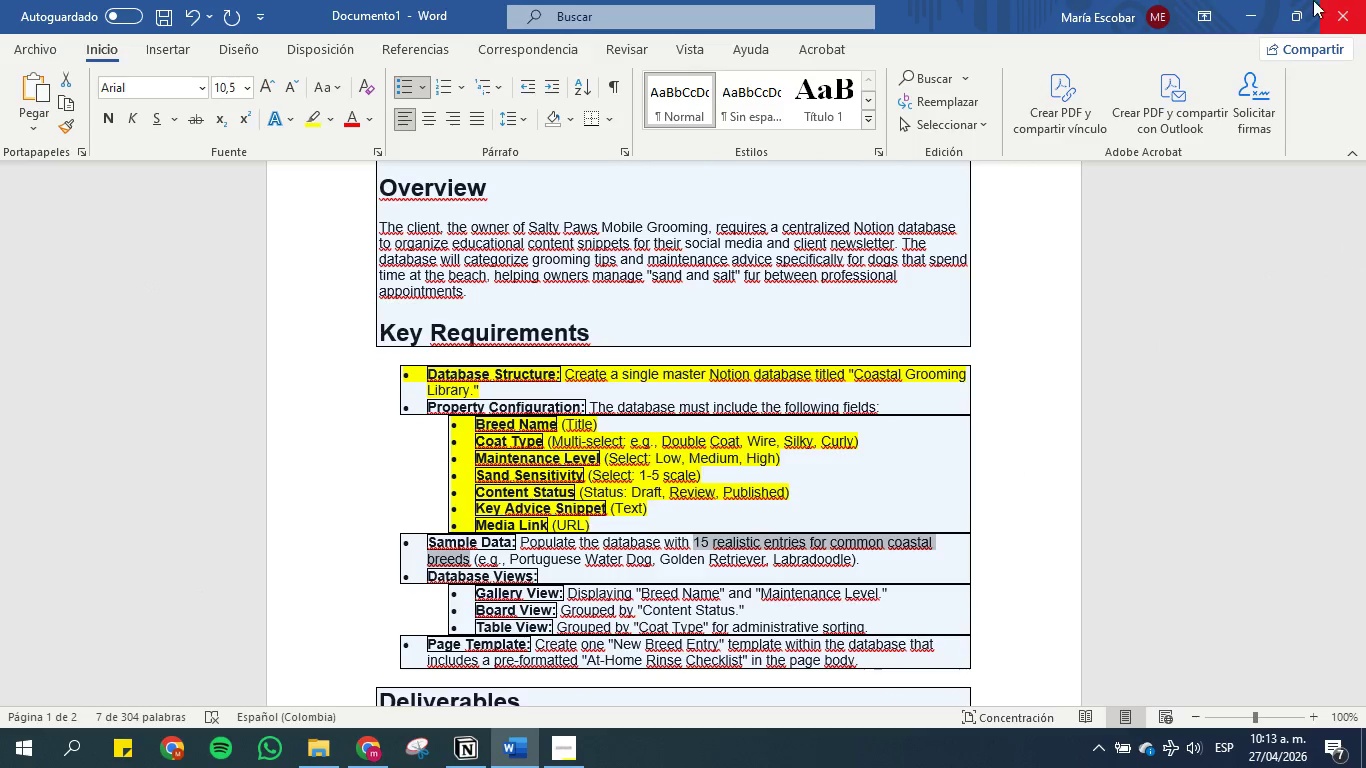 
left_click([1246, 7])
 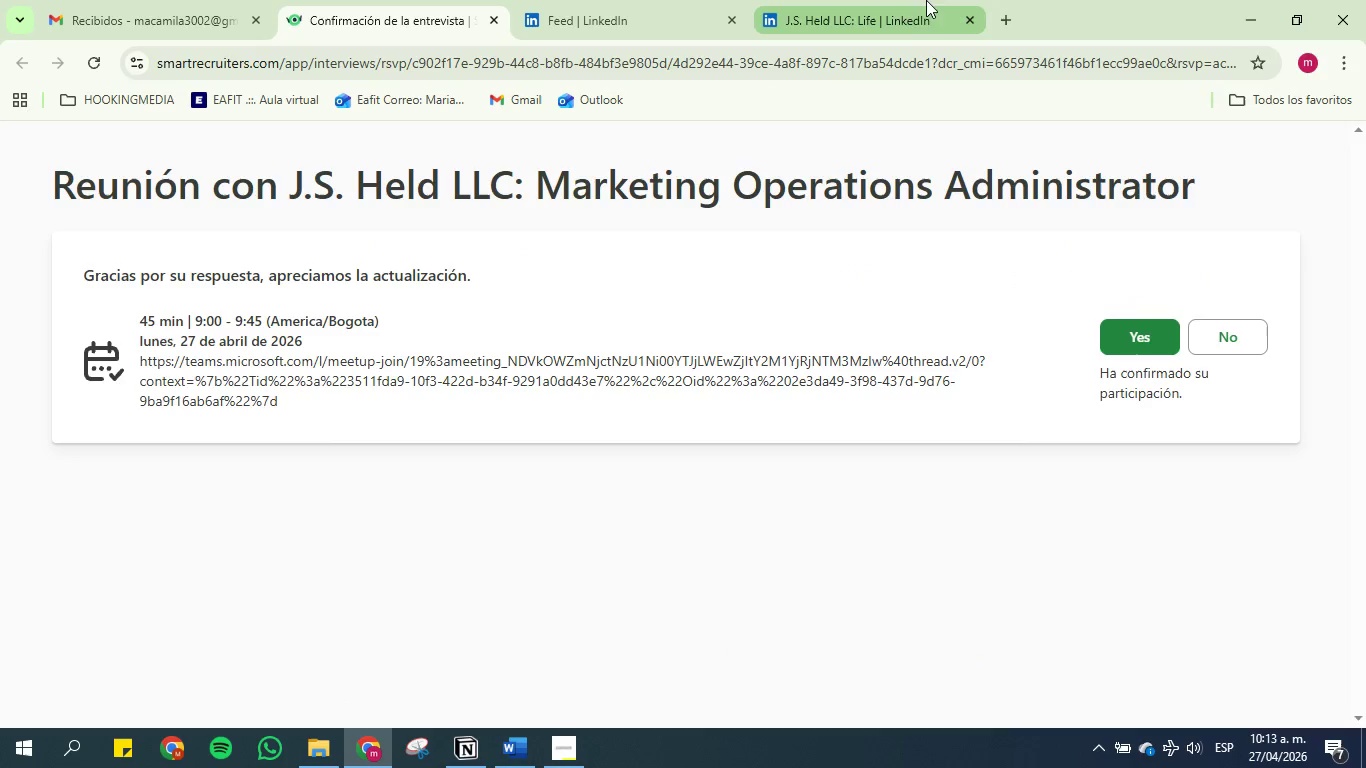 
left_click([694, 0])
 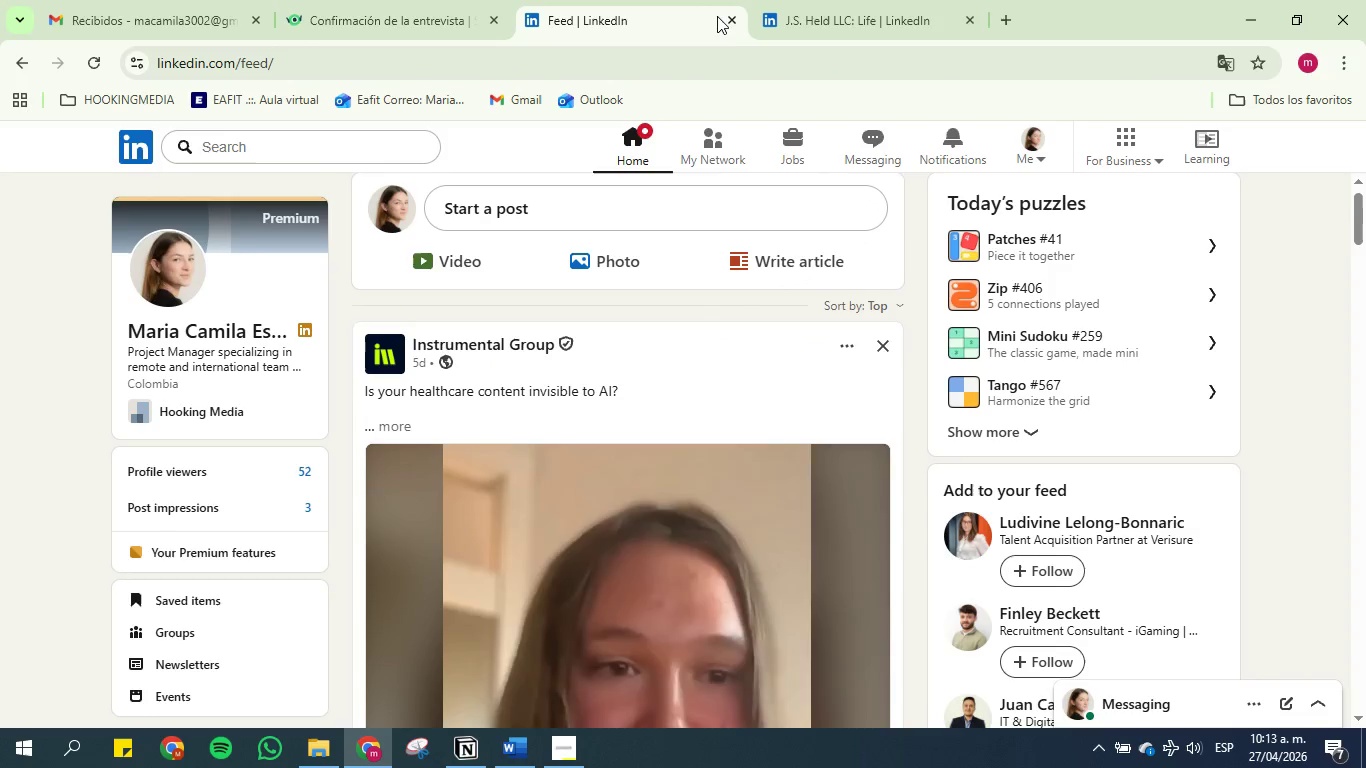 
left_click([734, 17])
 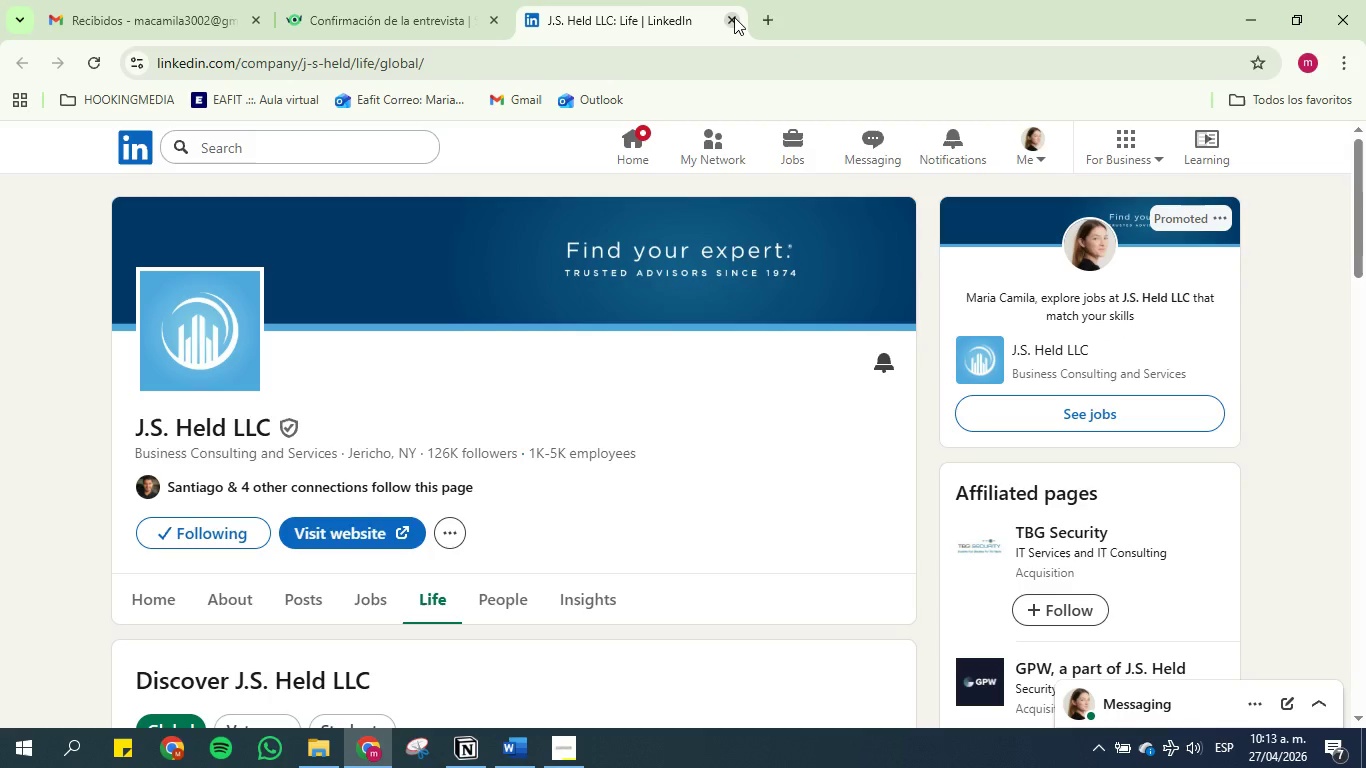 
left_click([734, 17])
 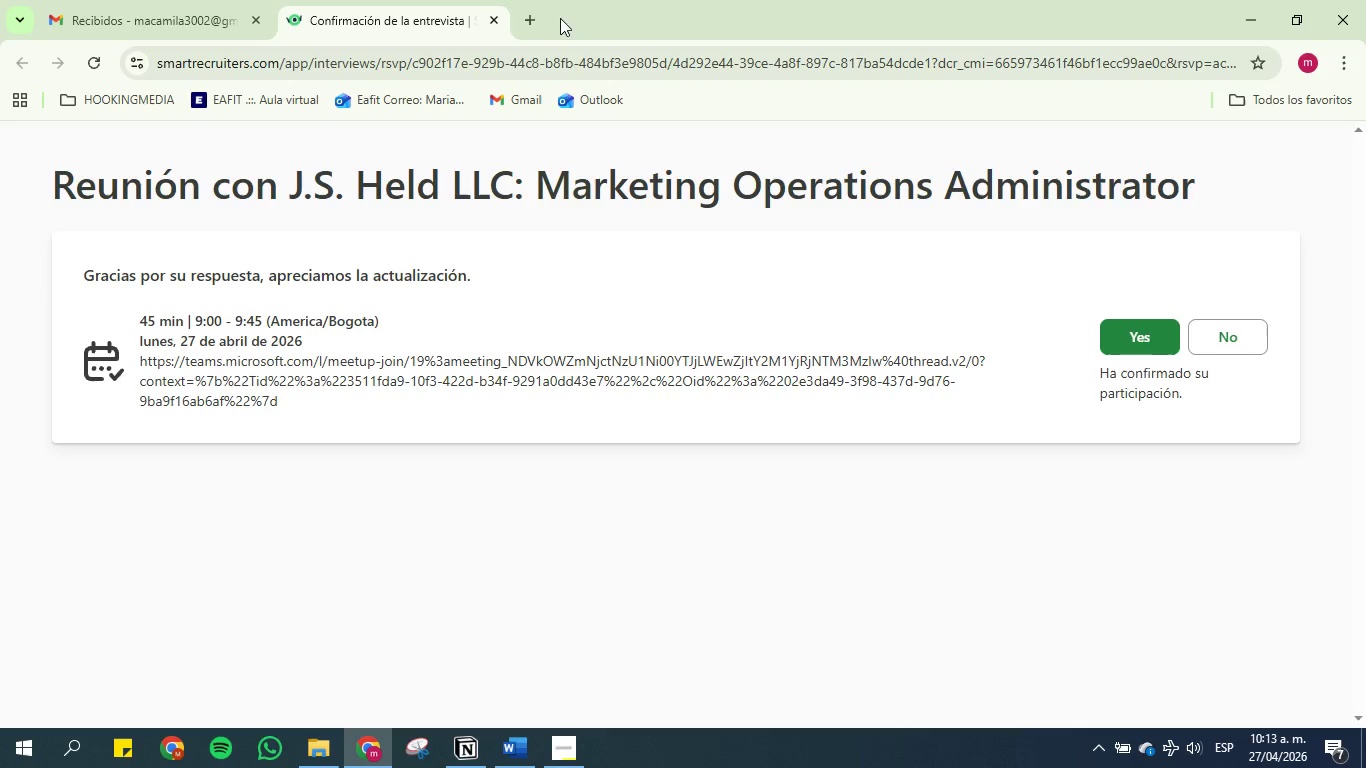 
left_click([530, 24])
 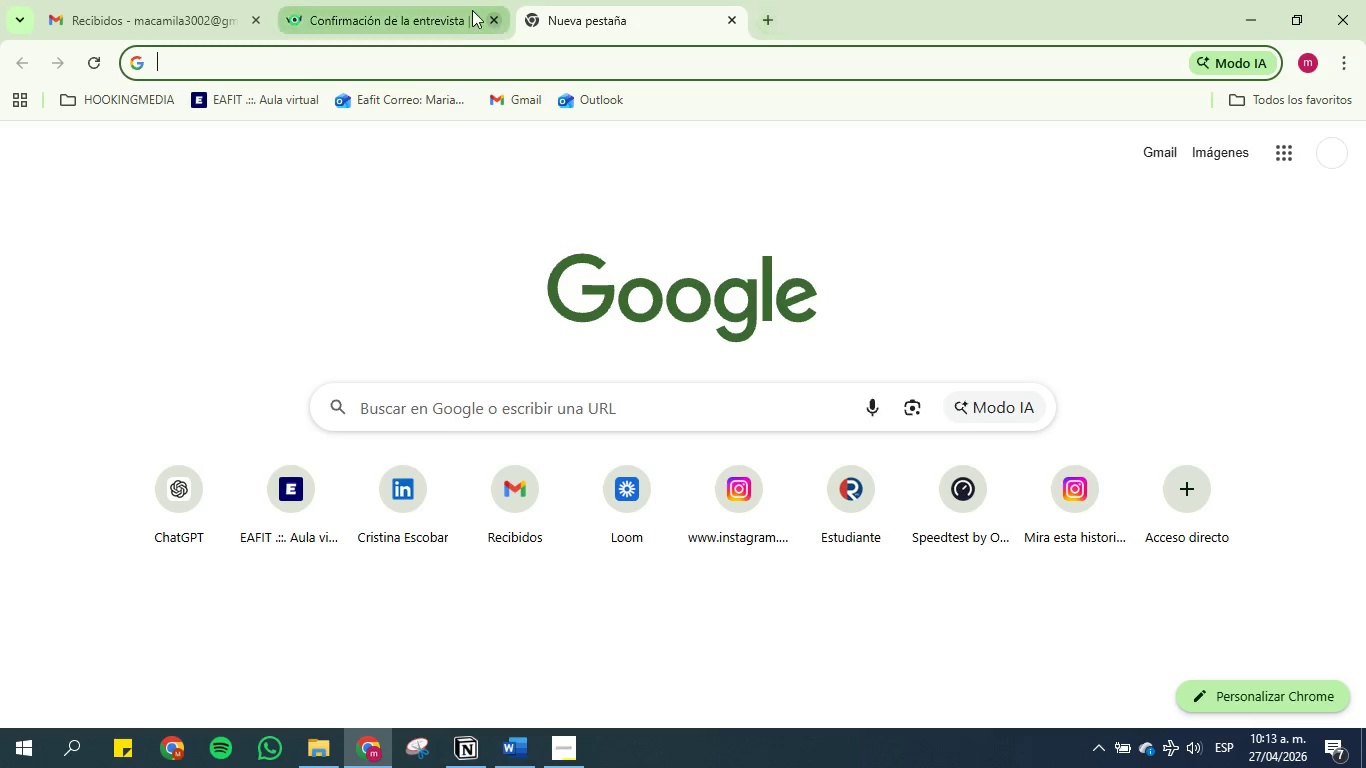 
left_click([465, 6])
 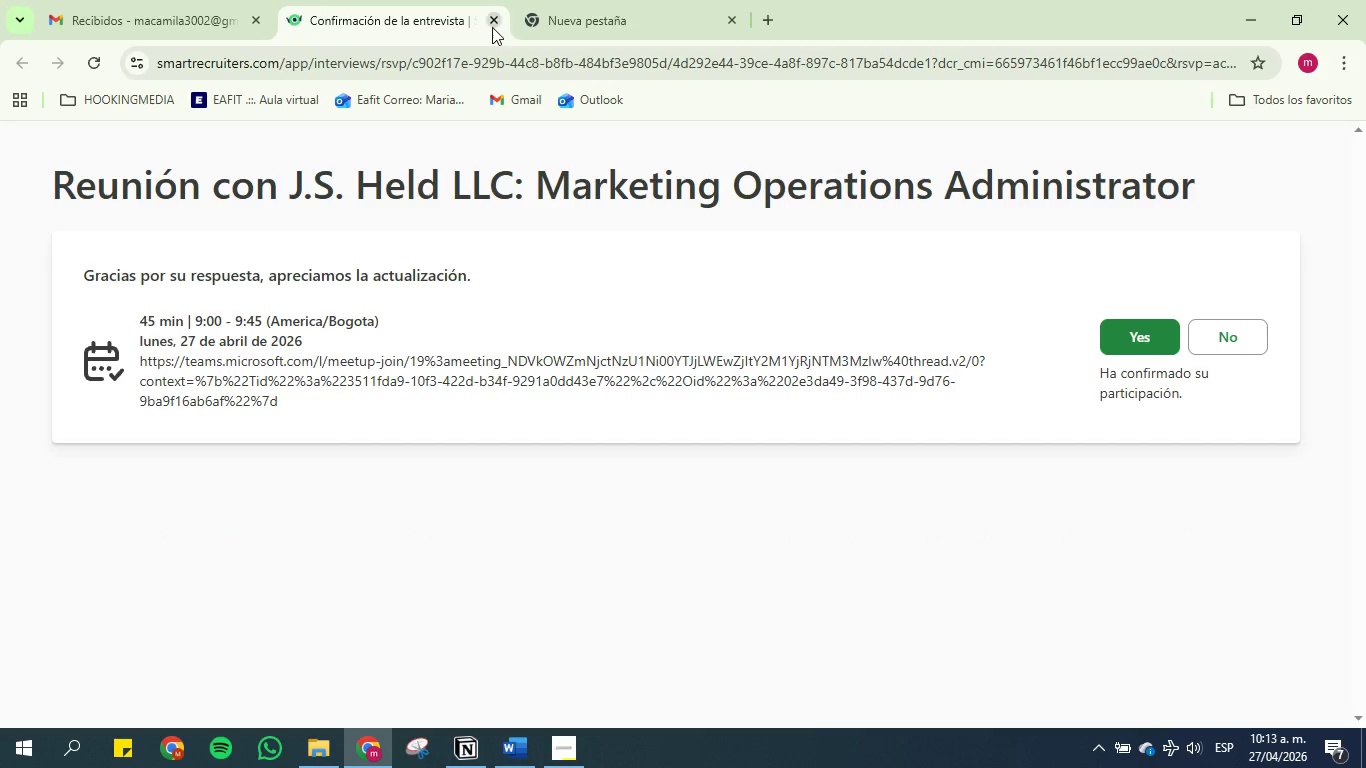 
left_click([493, 25])
 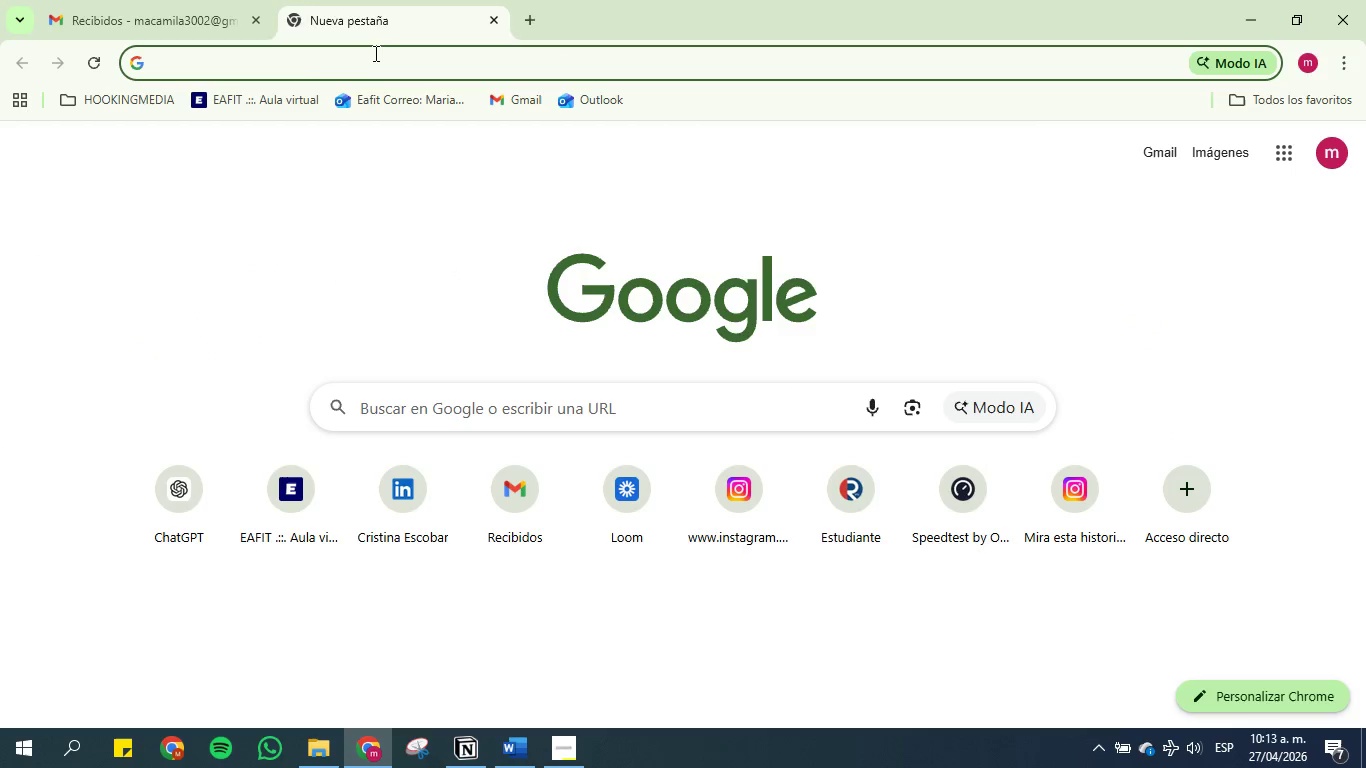 
left_click([373, 53])
 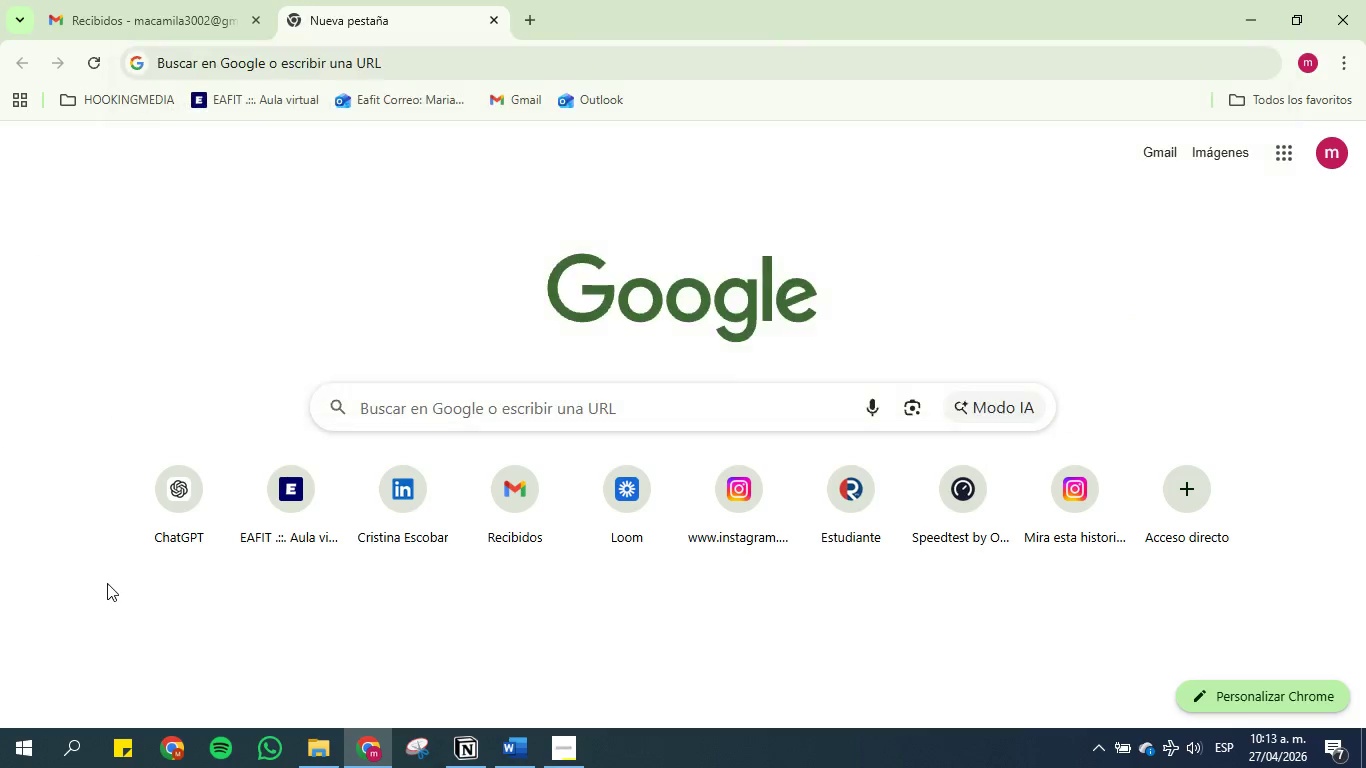 
left_click([426, 421])
 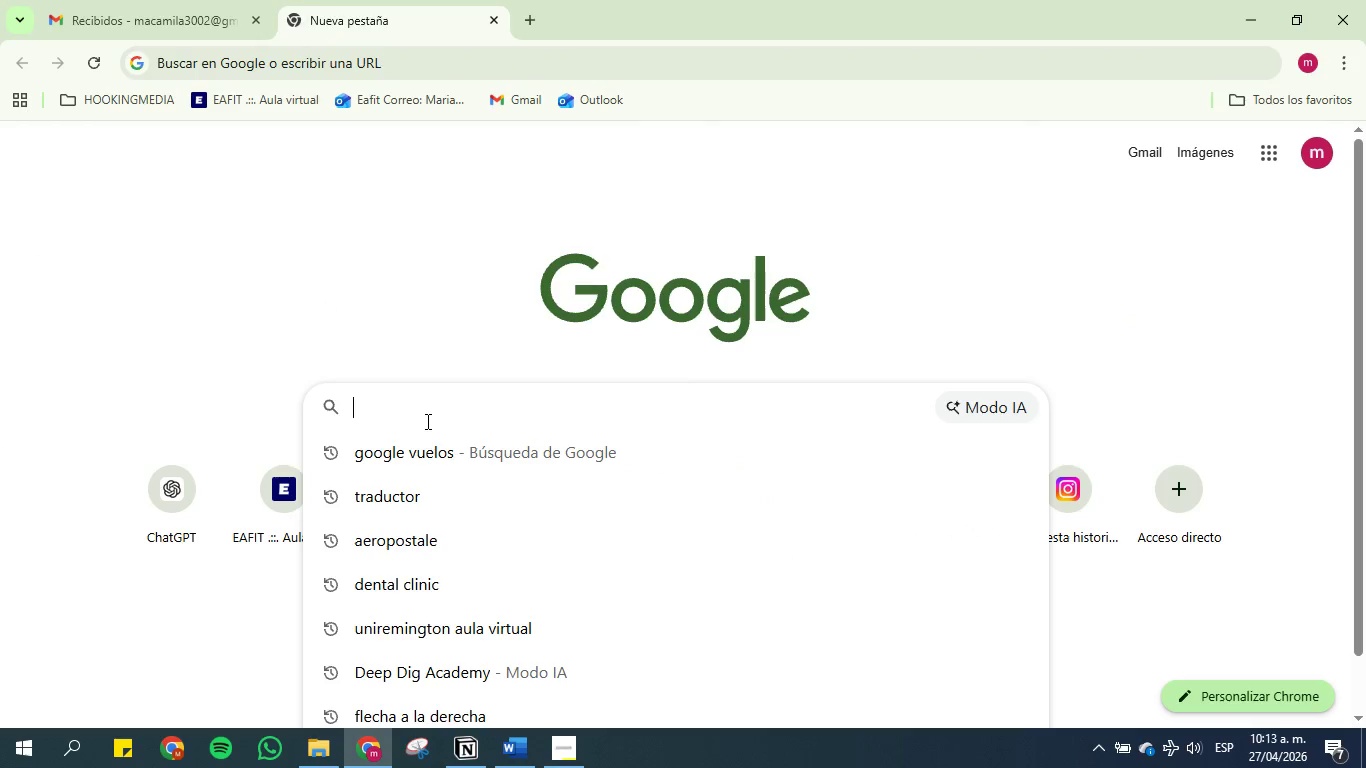 
key(Control+V)
 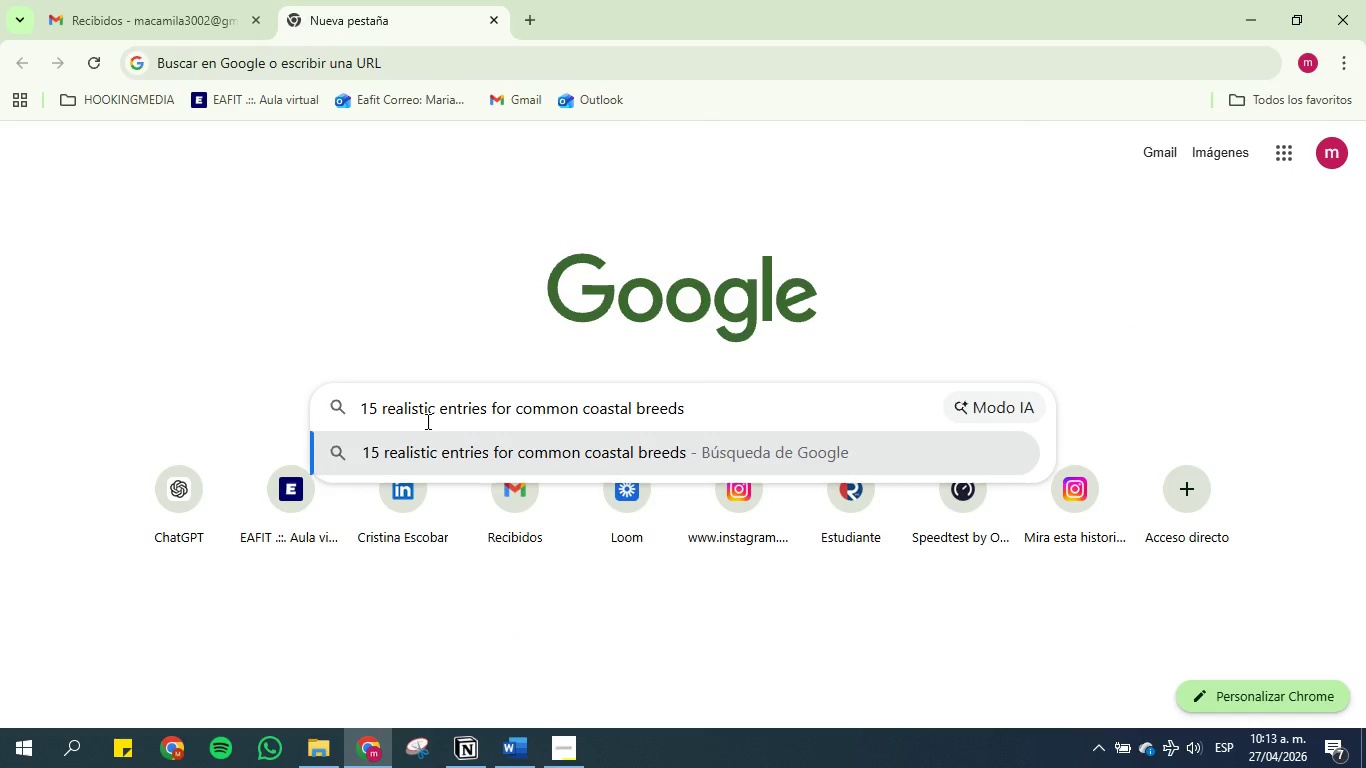 
key(Enter)
 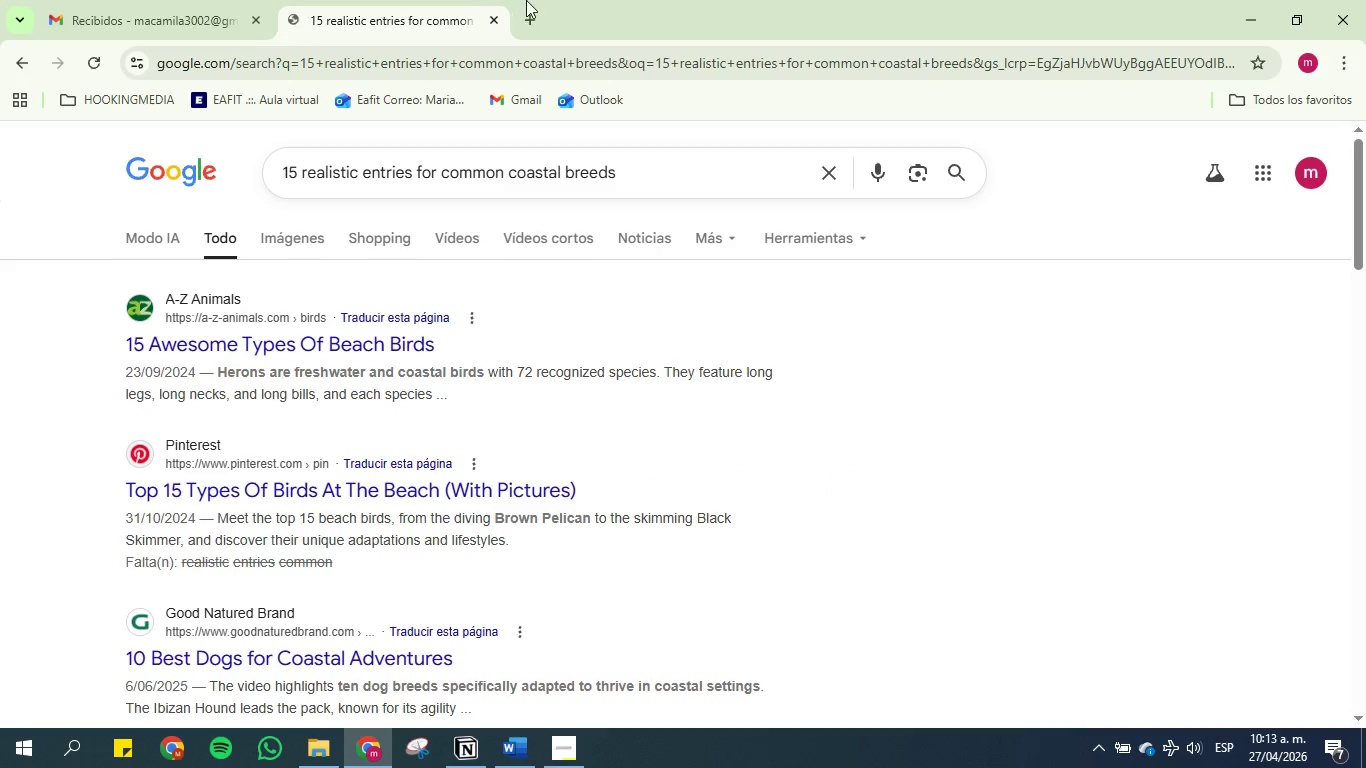 
left_click([529, 10])
 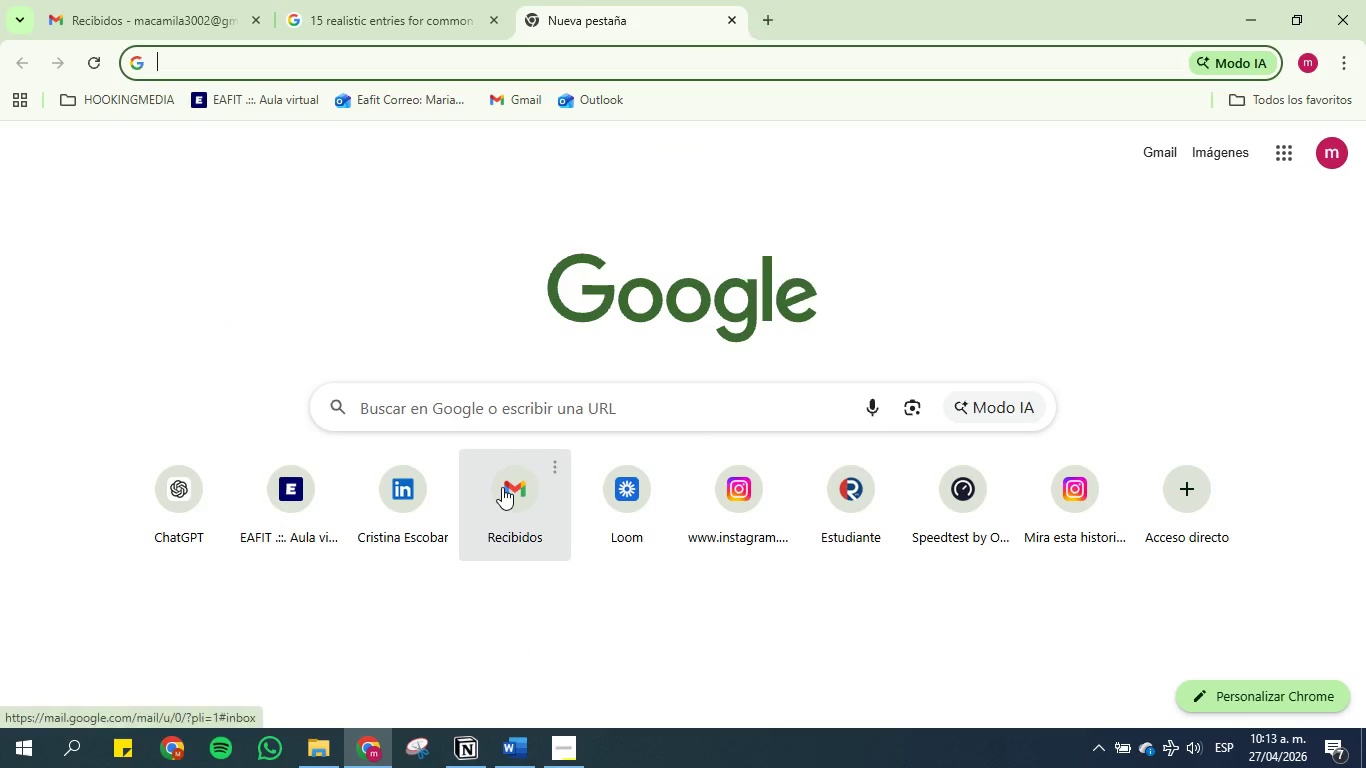 
left_click([490, 495])
 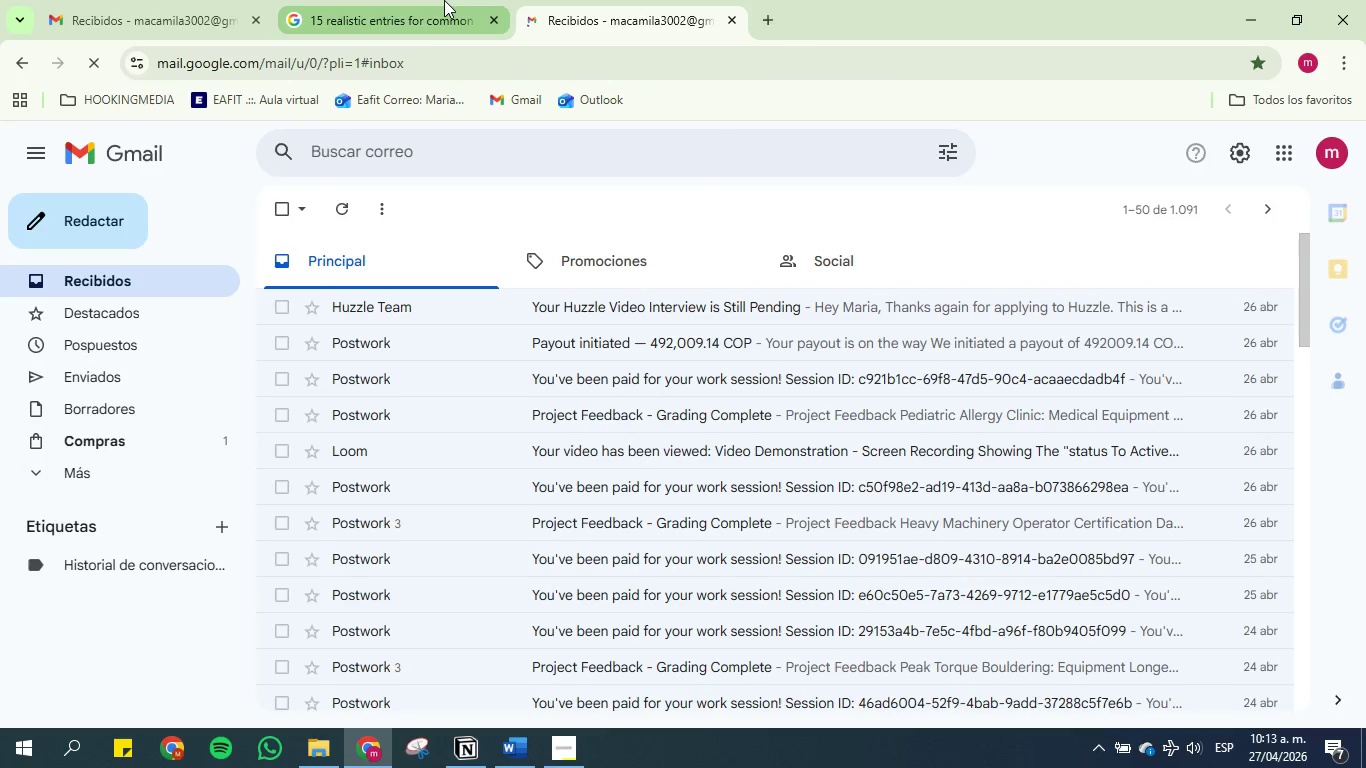 
left_click([444, 0])
 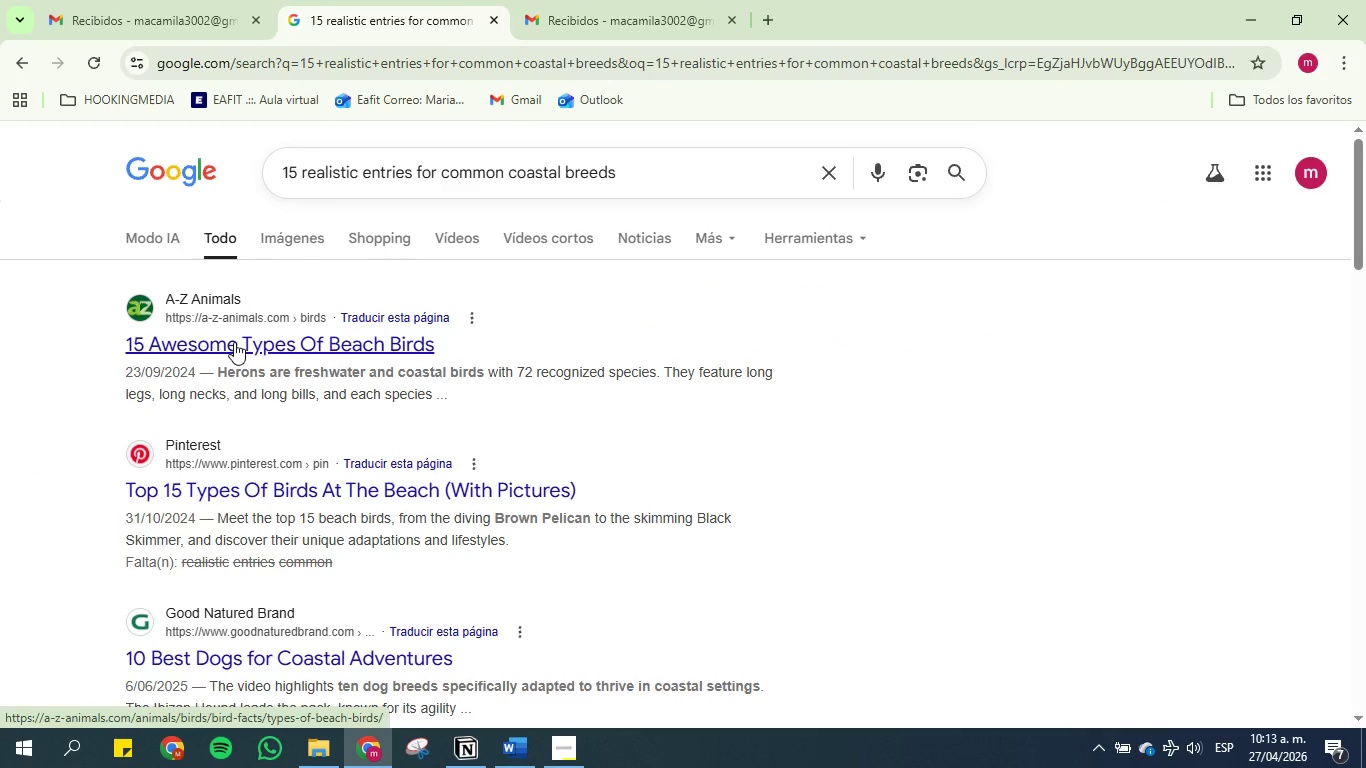 
wait(9.31)
 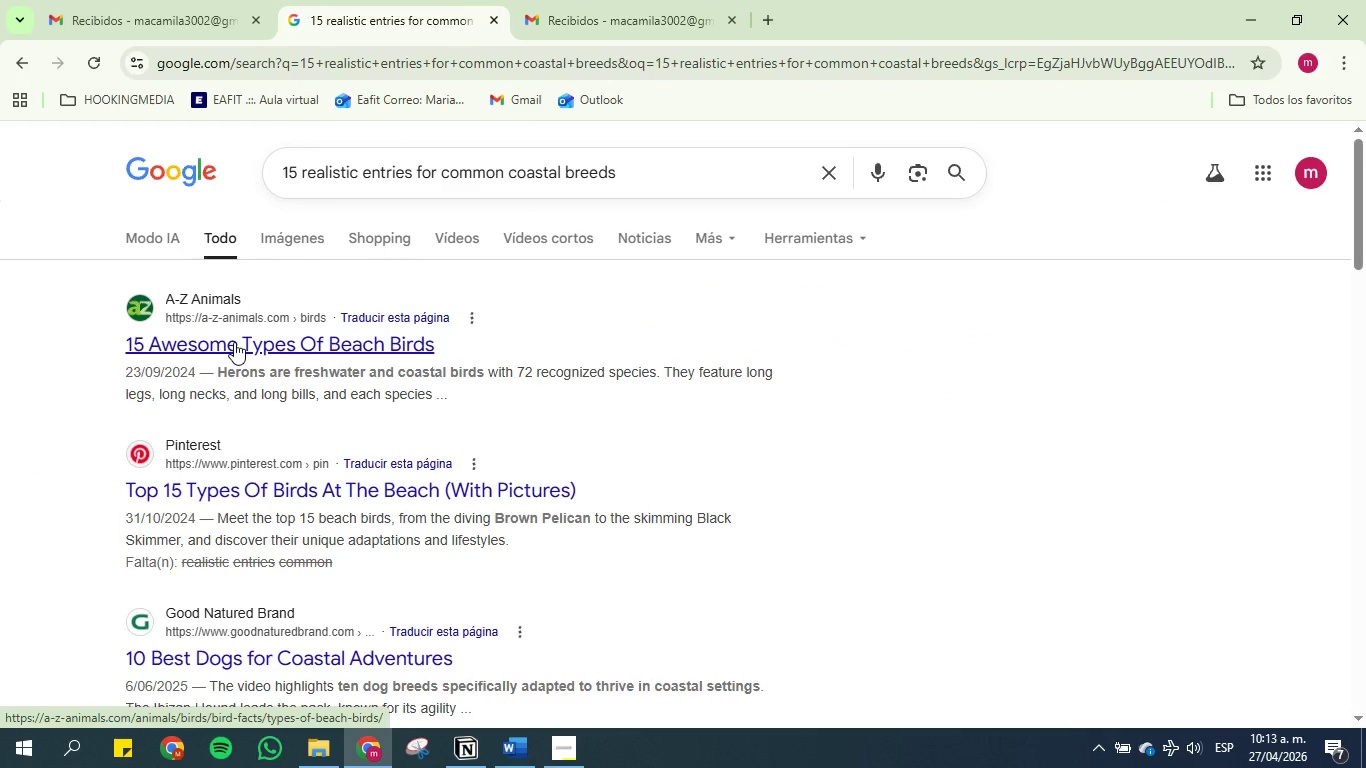 
scroll: coordinate [254, 360], scroll_direction: down, amount: 1.0
 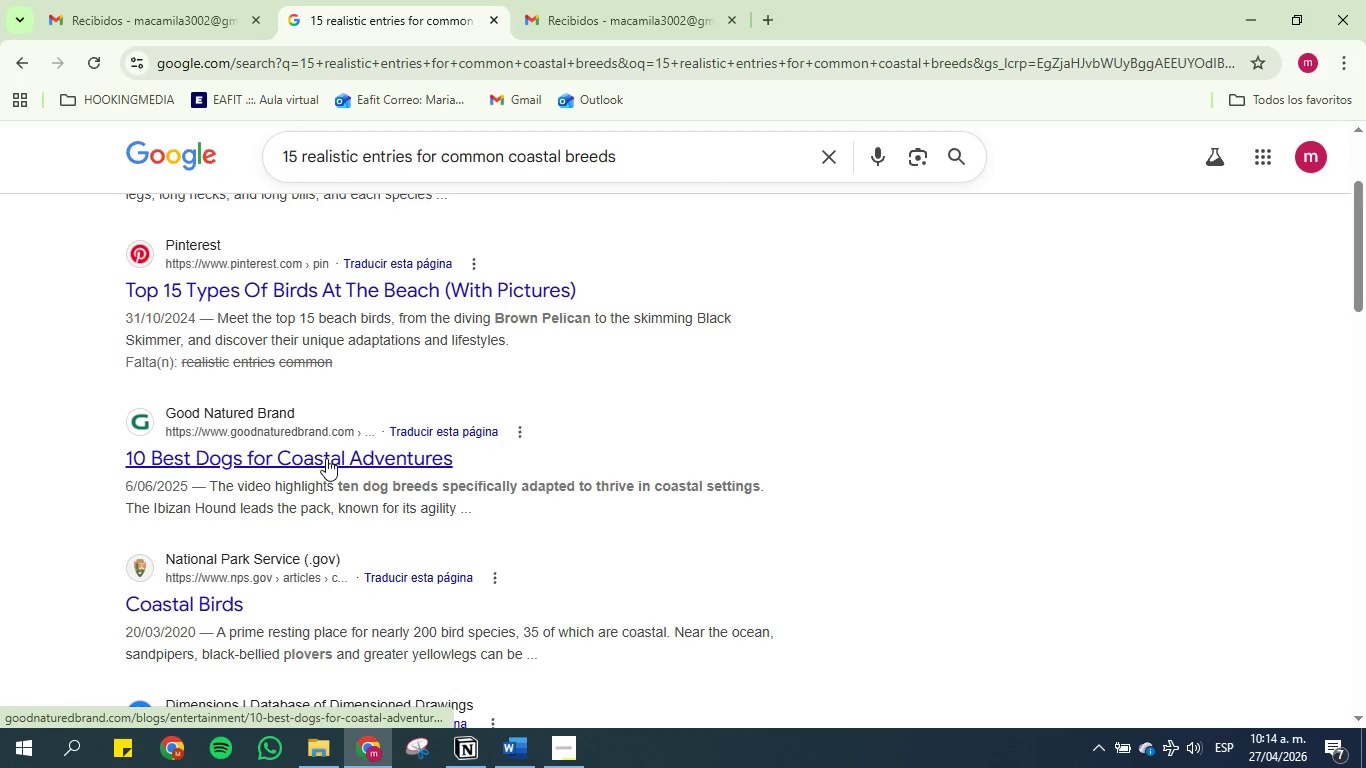 
left_click([326, 458])
 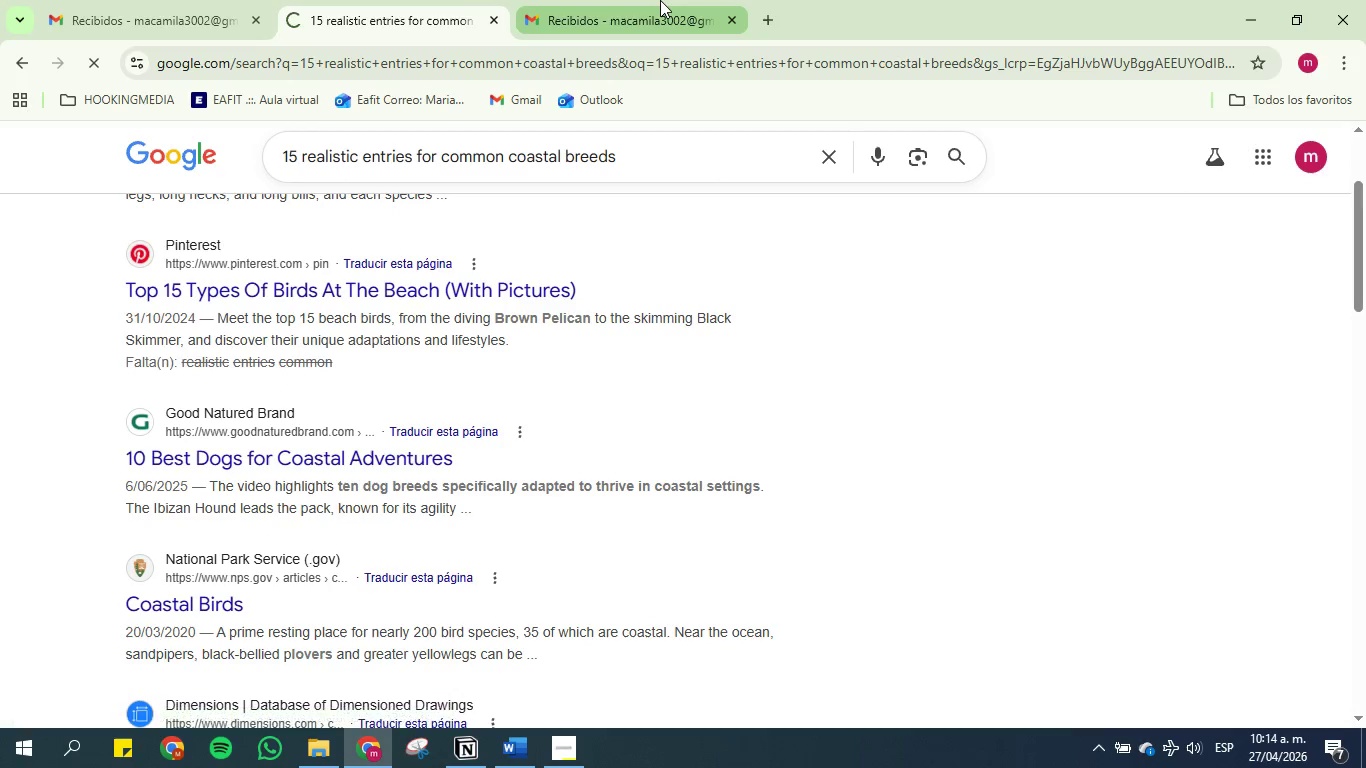 
left_click([660, 0])
 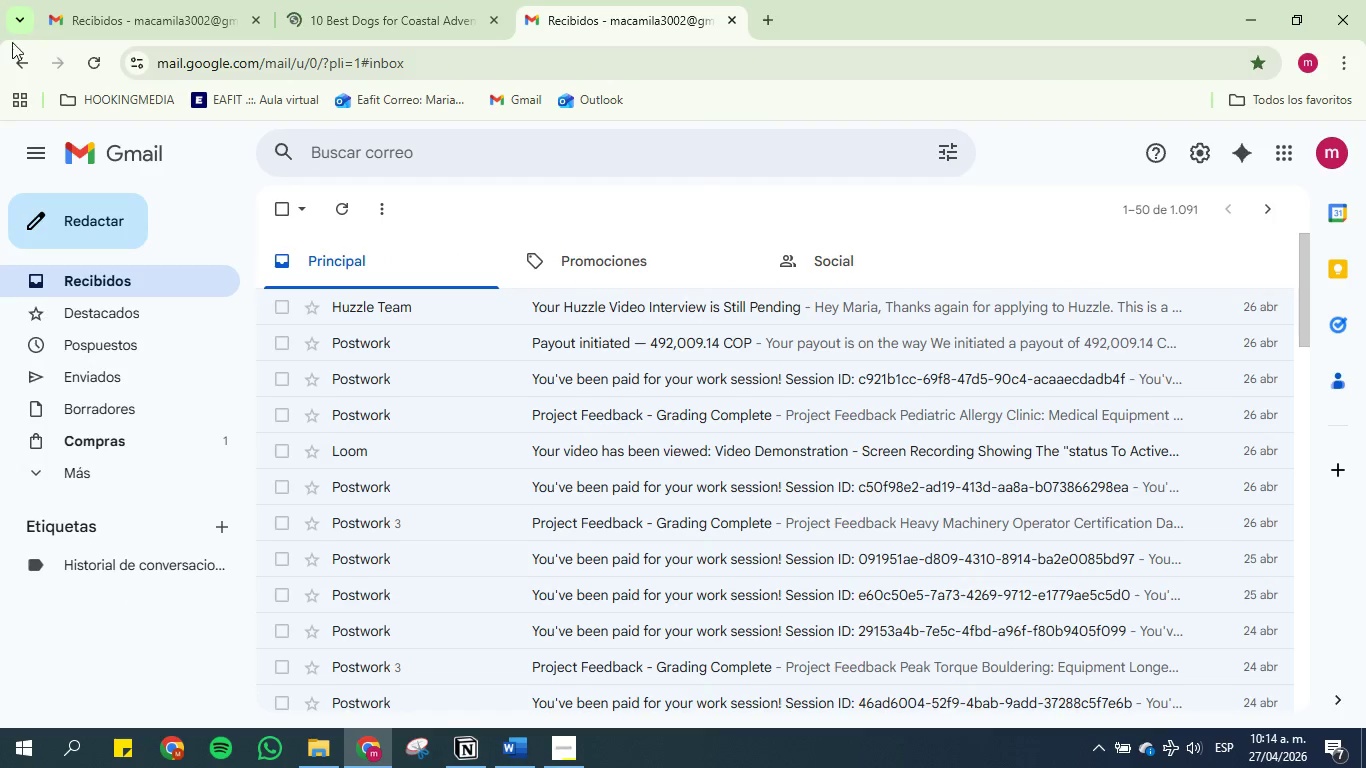 
left_click([25, 61])
 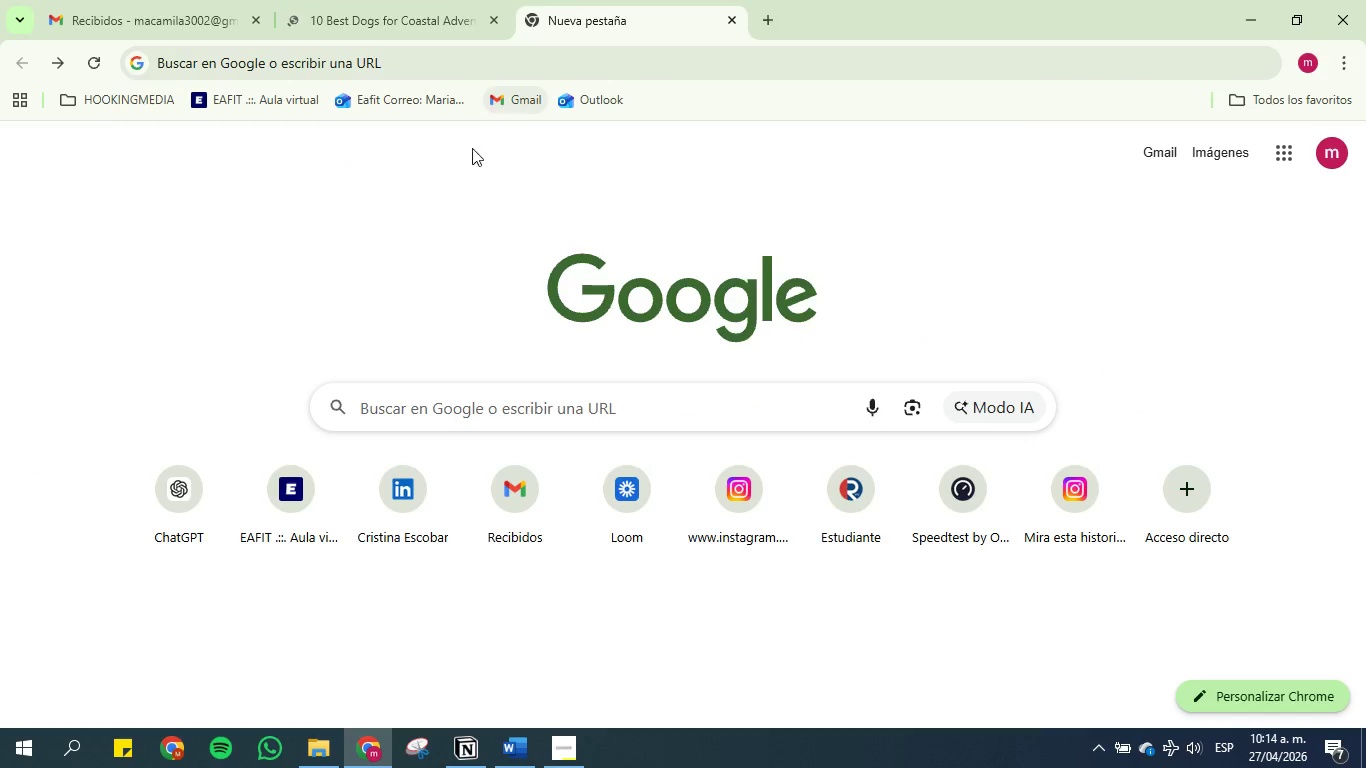 
left_click([433, 405])
 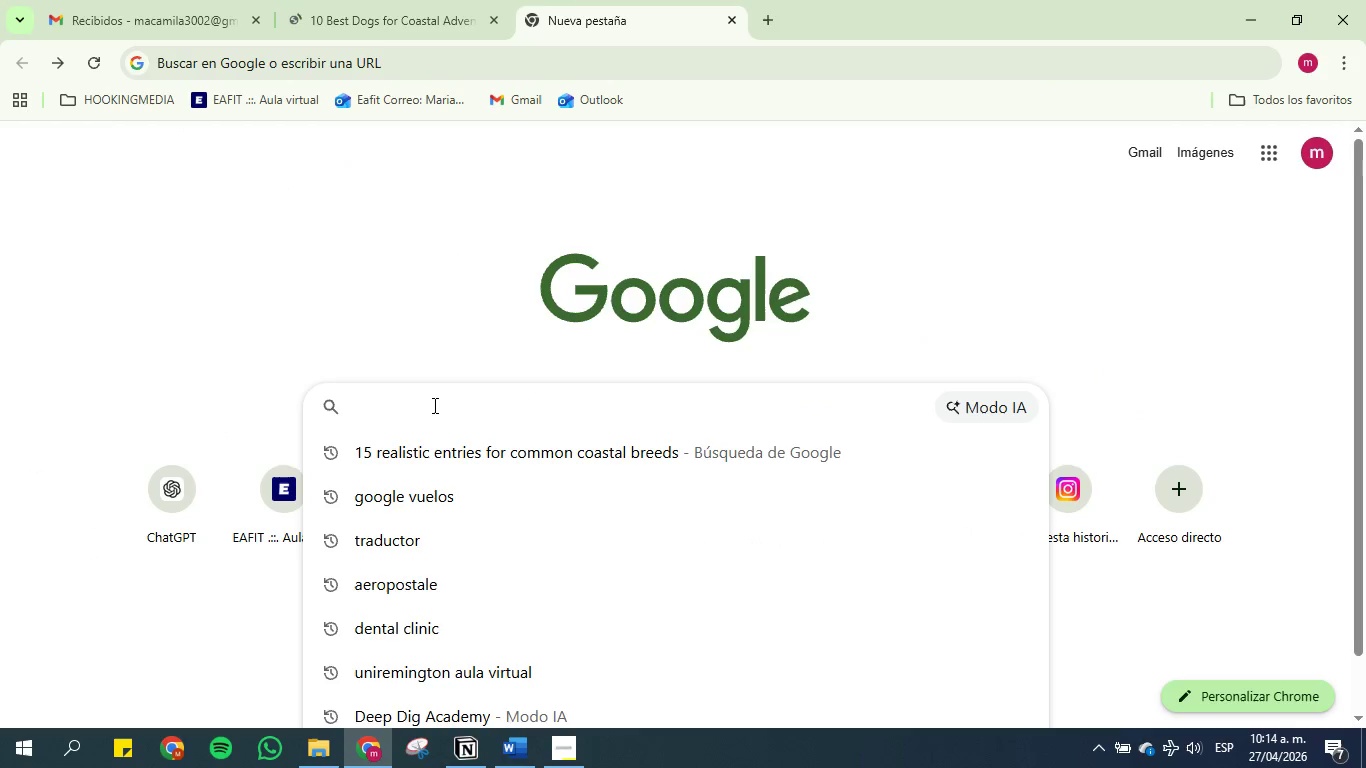 
type(trad)
 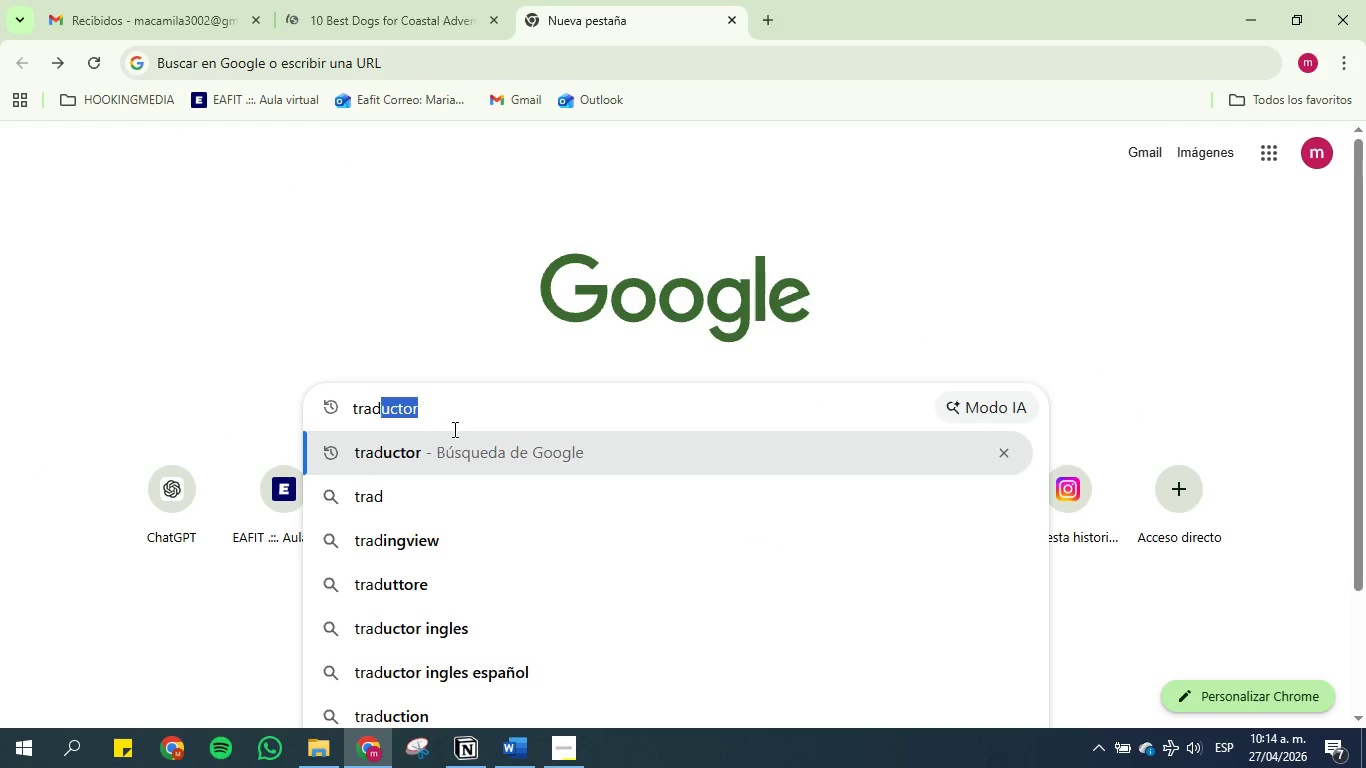 
left_click([455, 454])
 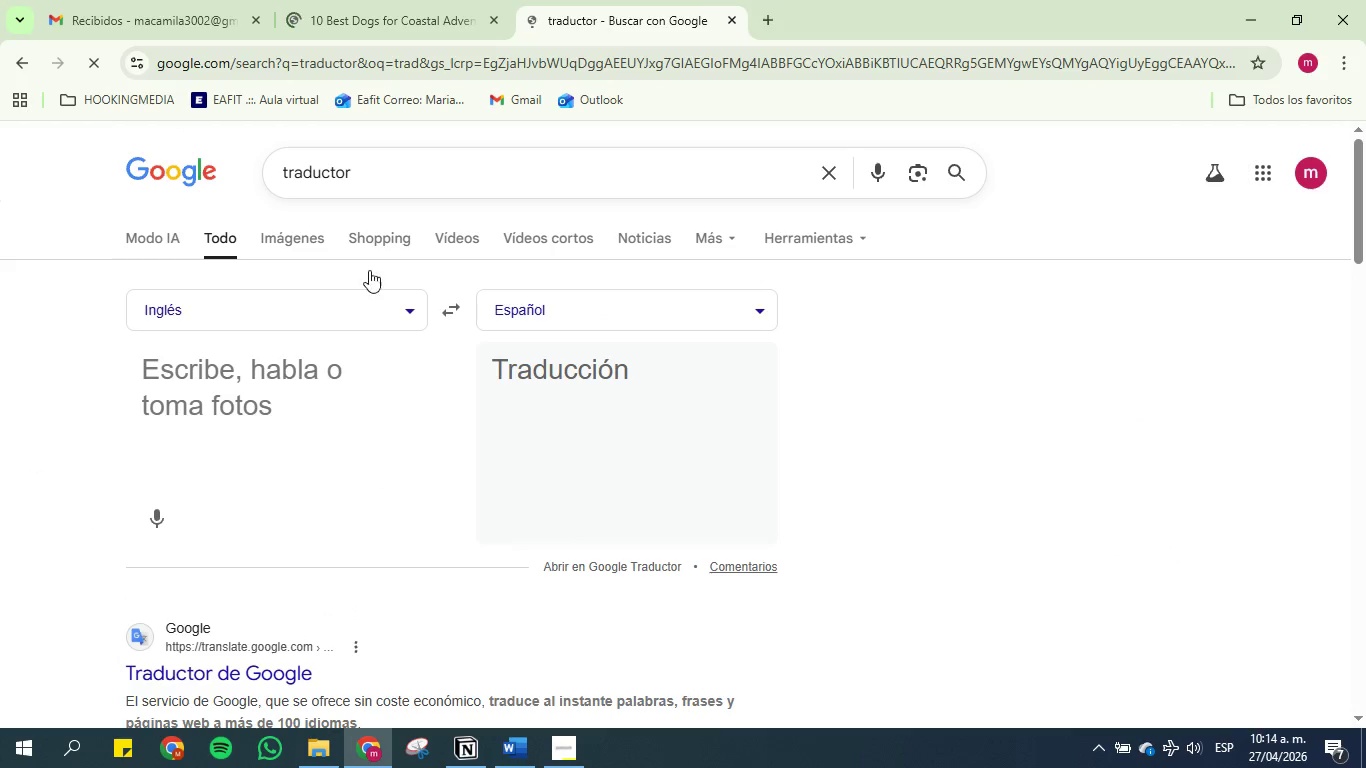 
left_click([305, 381])
 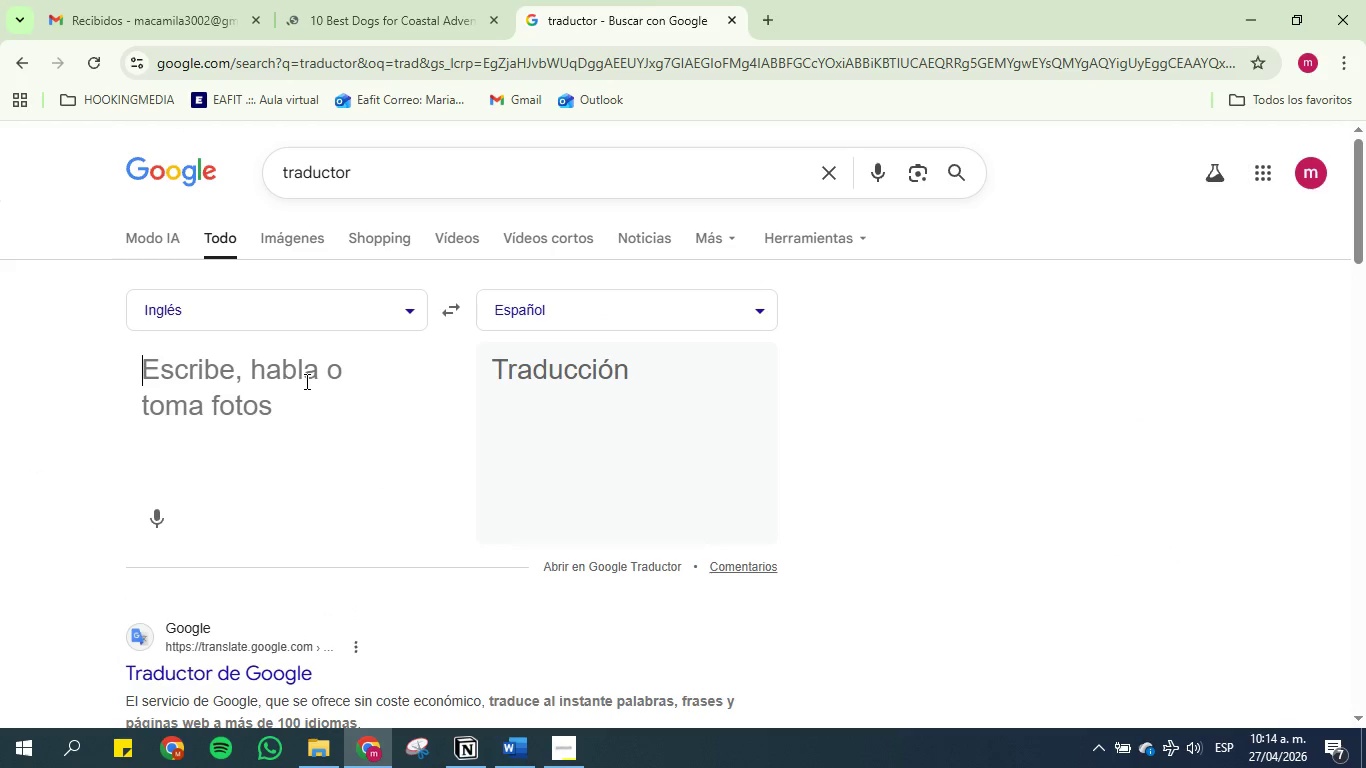 
key(Control+V)
 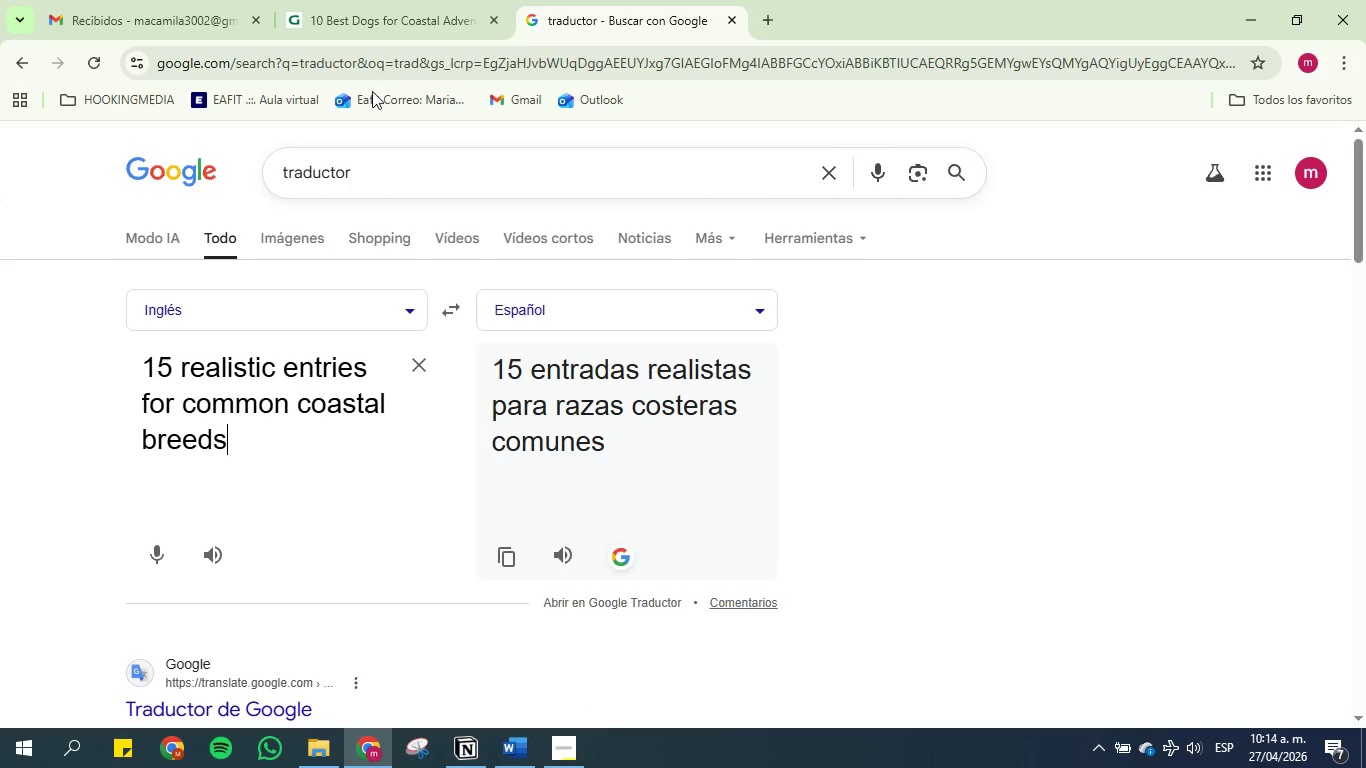 
left_click([406, 0])
 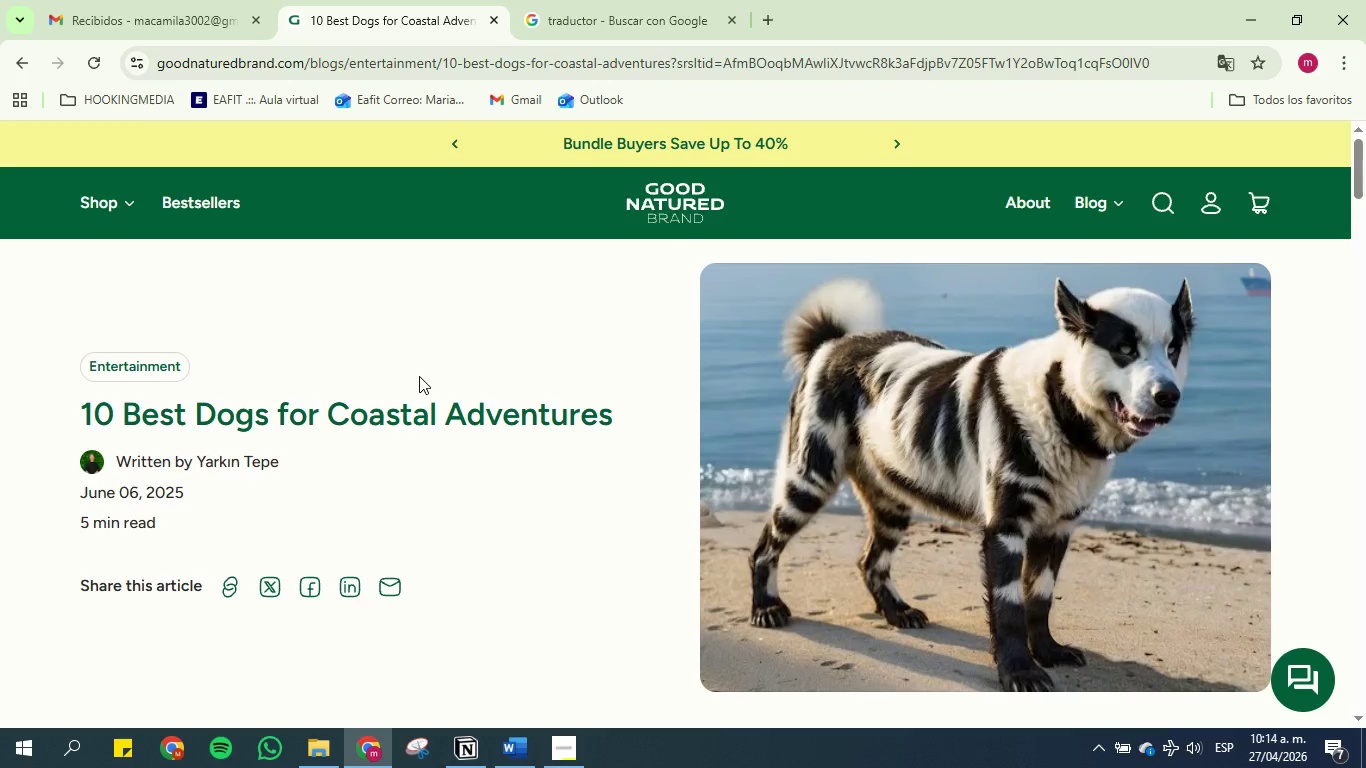 
scroll: coordinate [419, 376], scroll_direction: down, amount: 5.0
 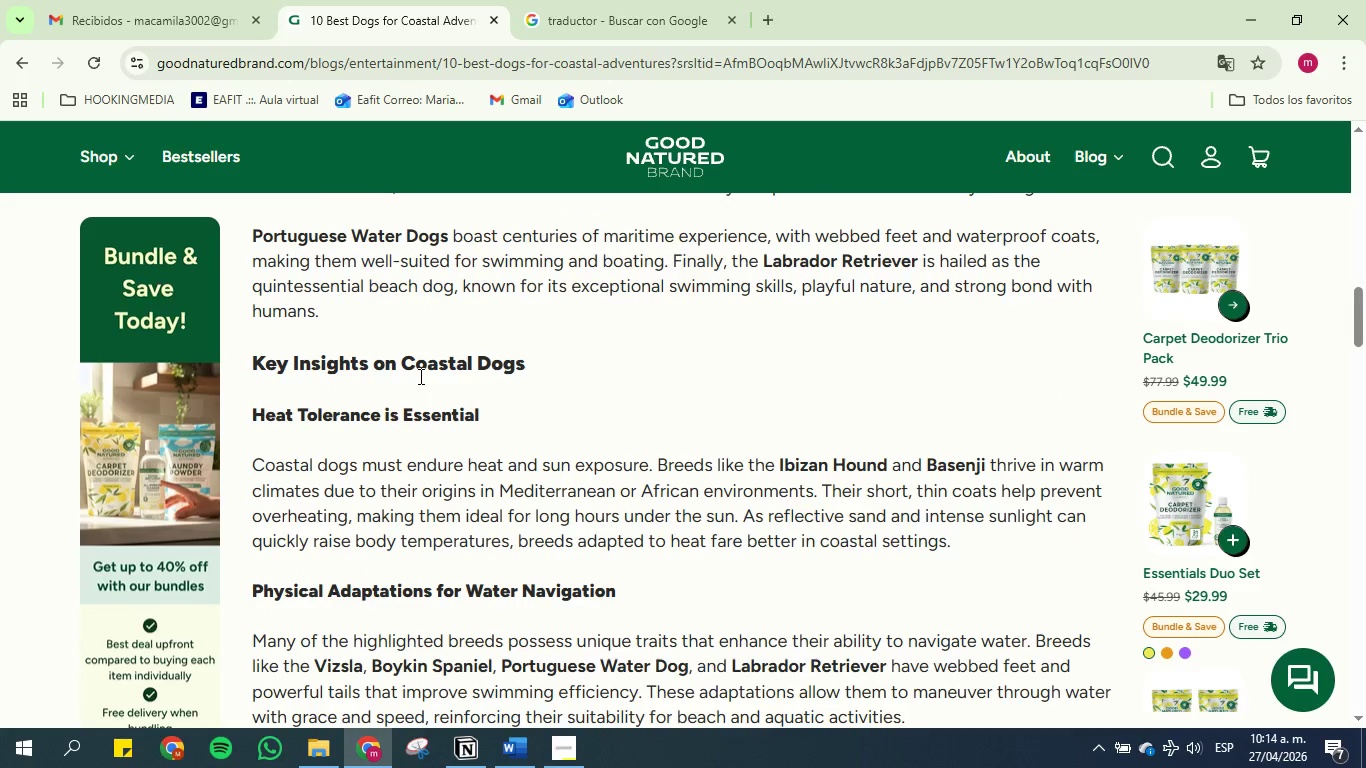 
scroll: coordinate [419, 376], scroll_direction: up, amount: 3.0
 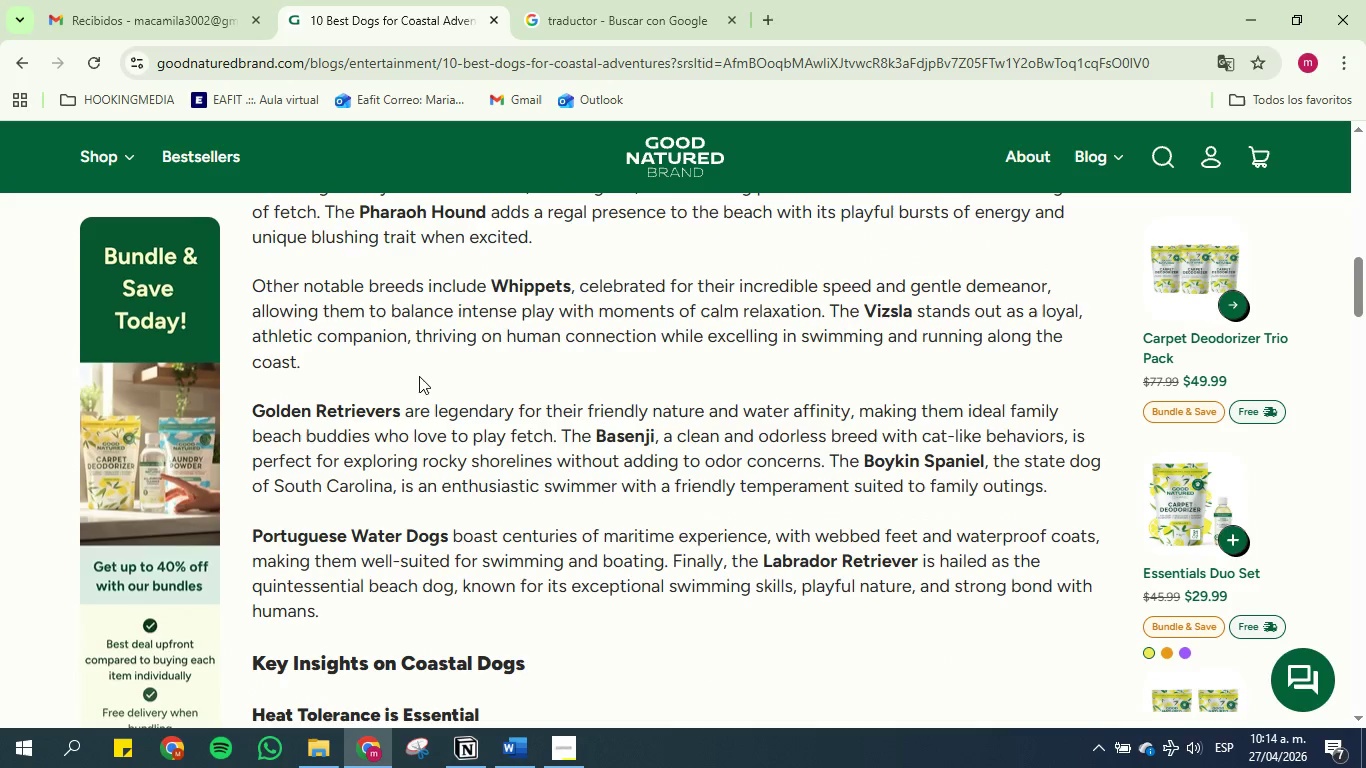 
wait(7.25)
 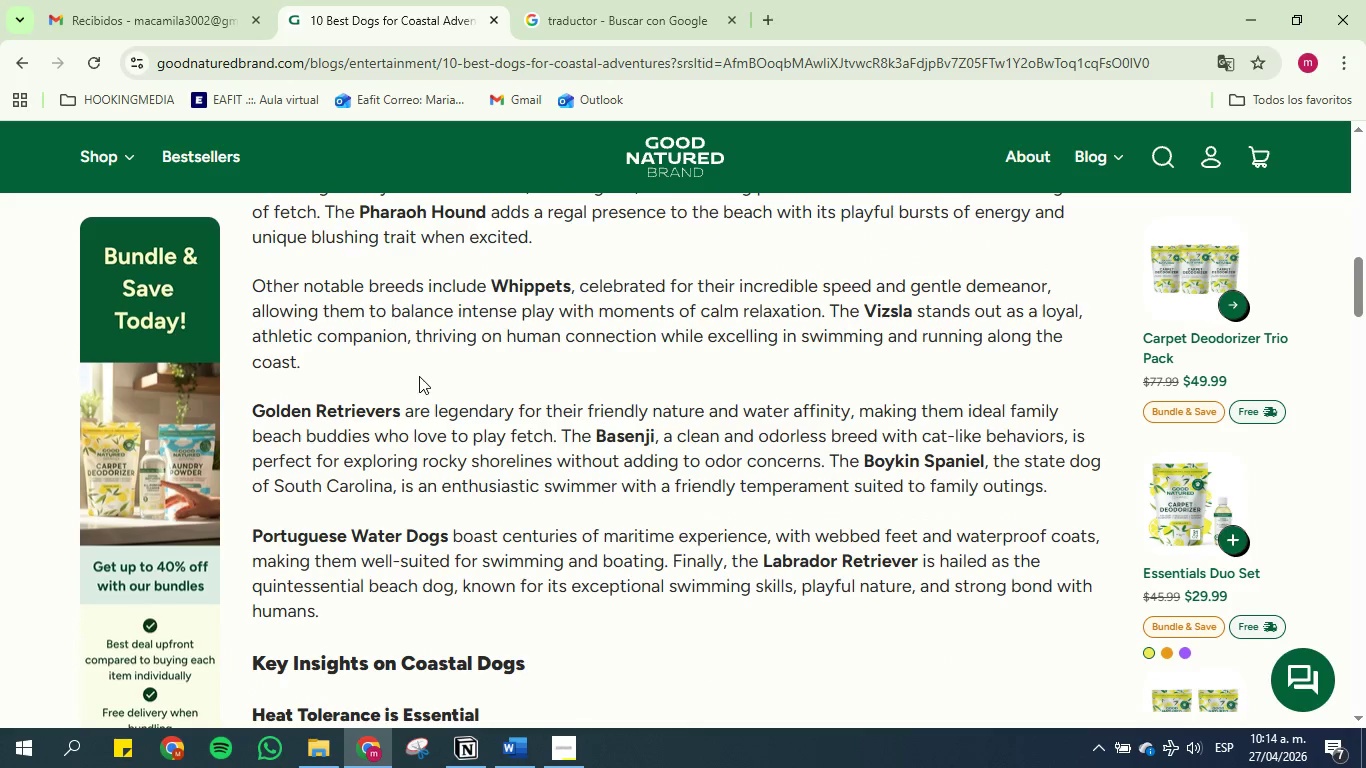 
scroll: coordinate [419, 376], scroll_direction: up, amount: 1.0
 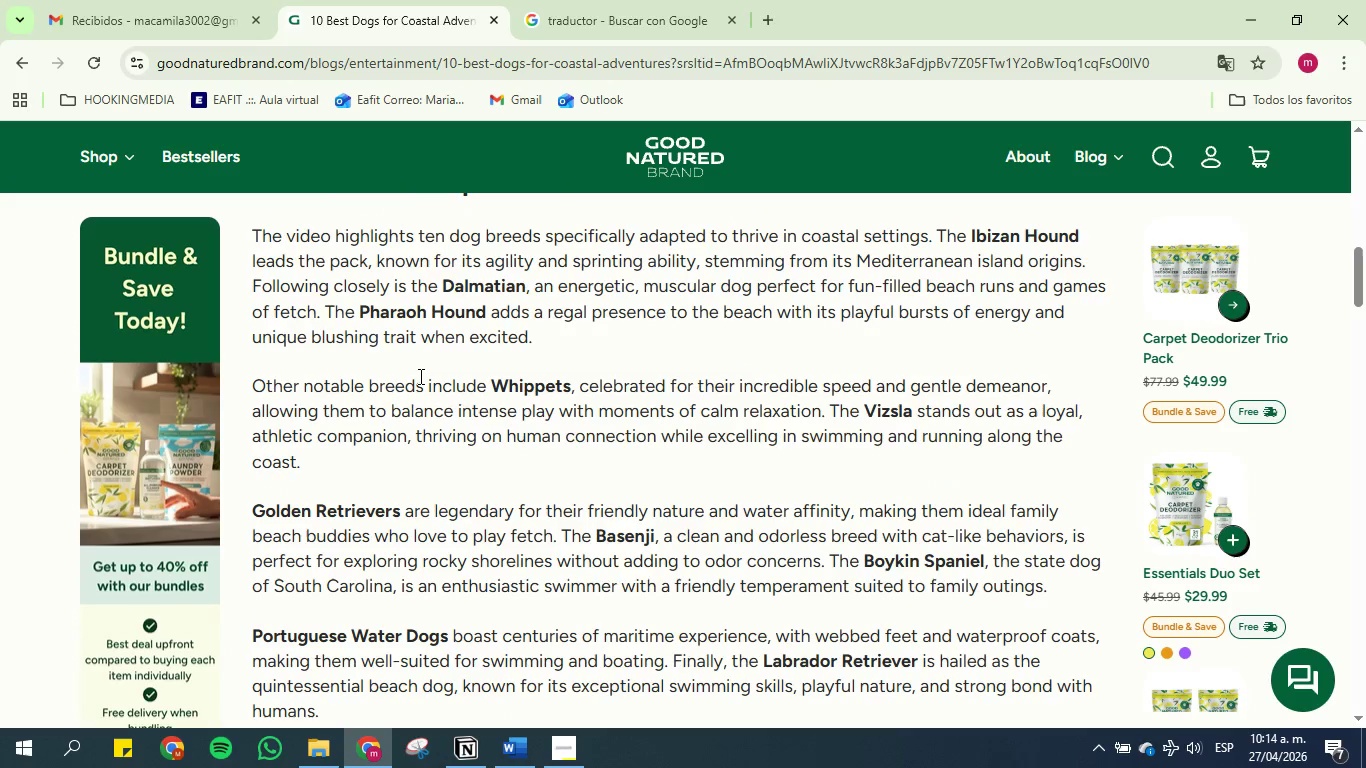 
scroll: coordinate [419, 376], scroll_direction: down, amount: 8.0
 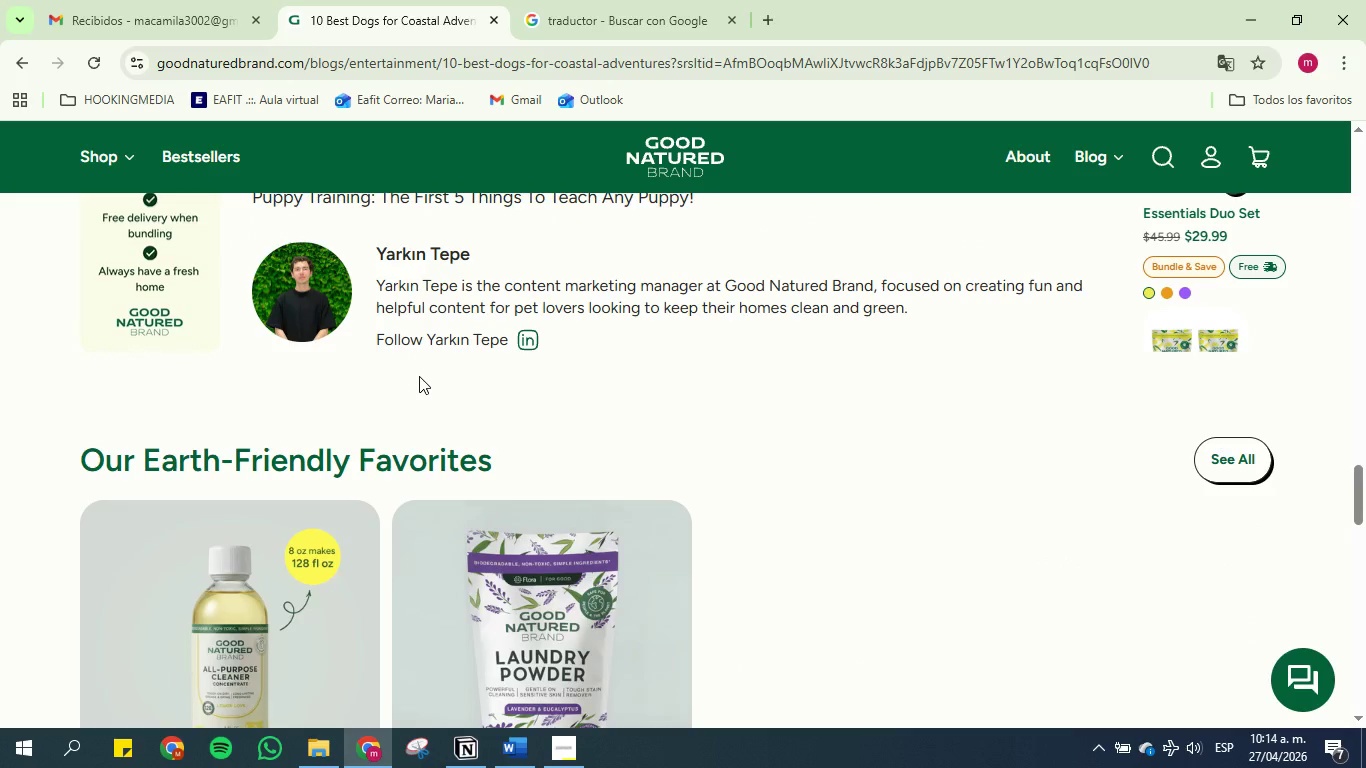 
left_click([14, 60])
 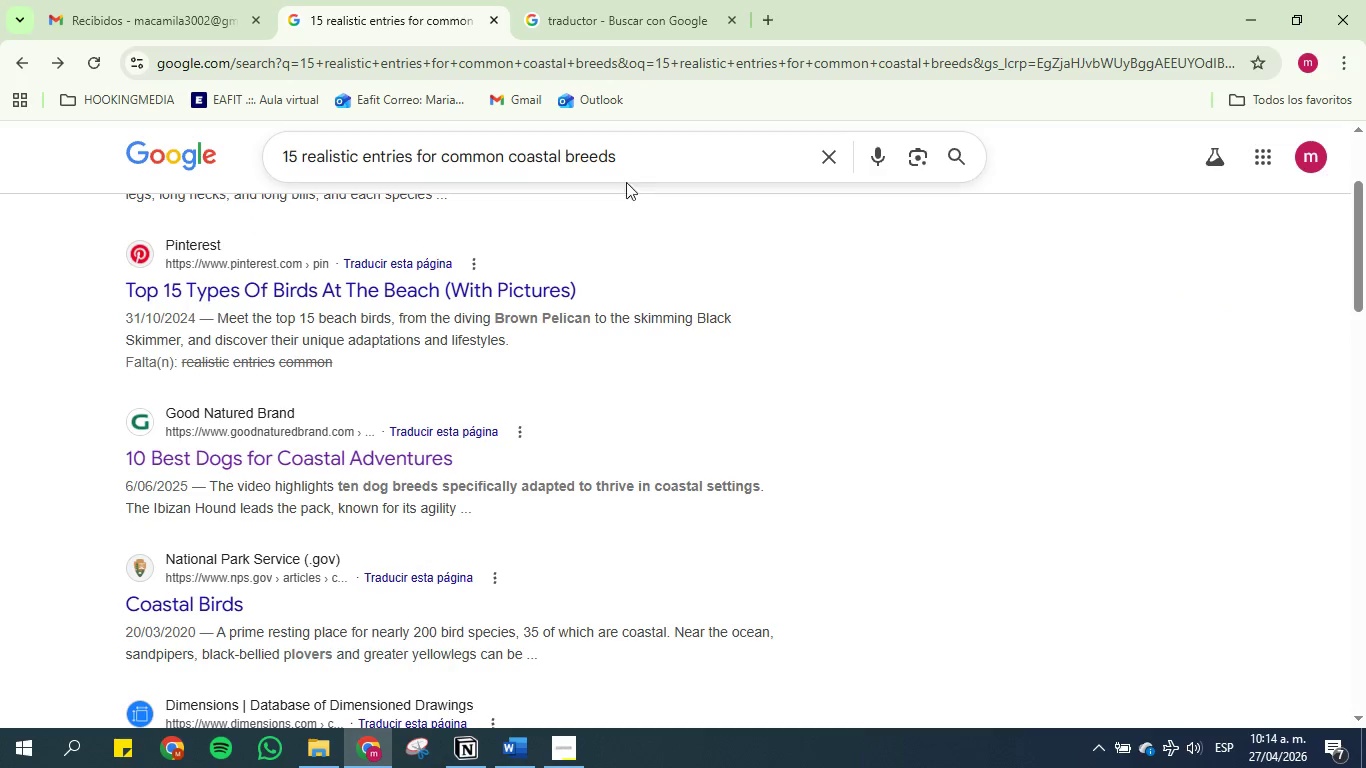 
left_click([664, 152])
 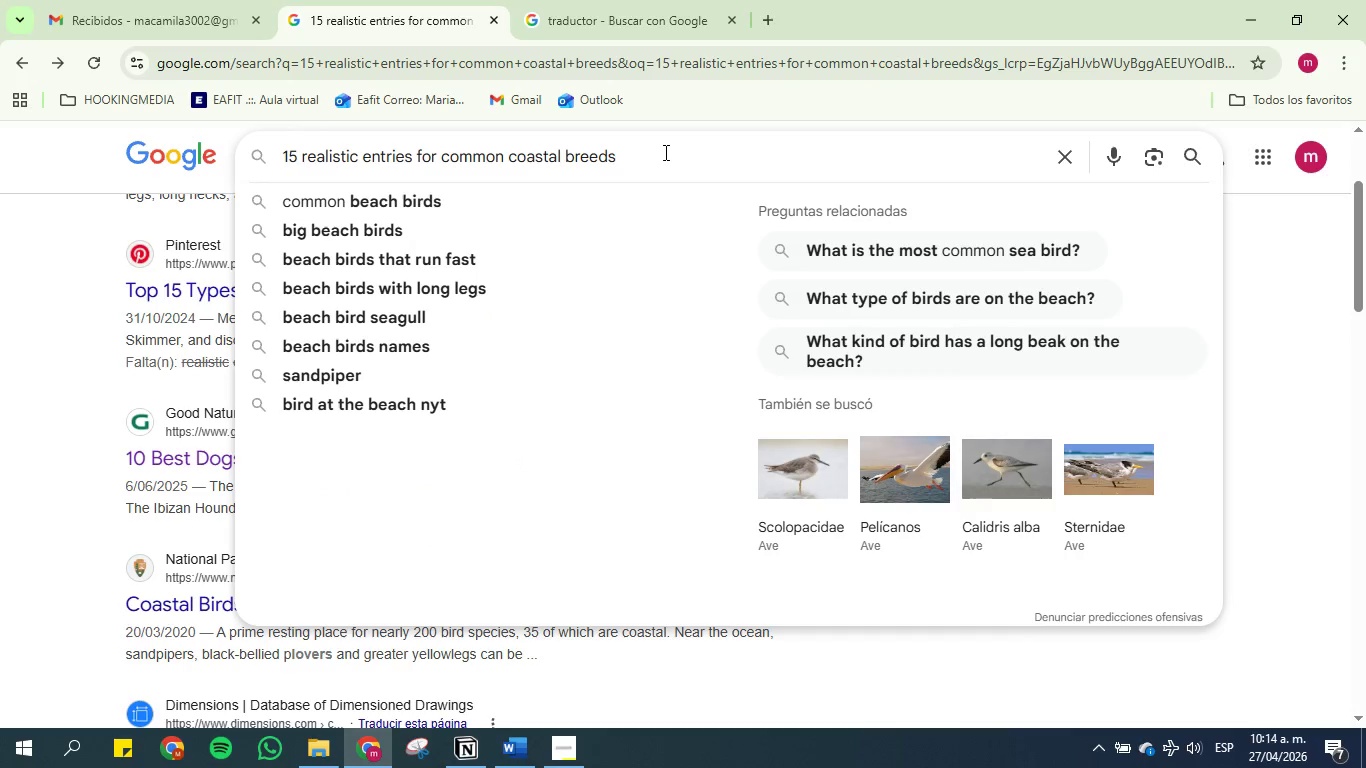 
type( dogs)
 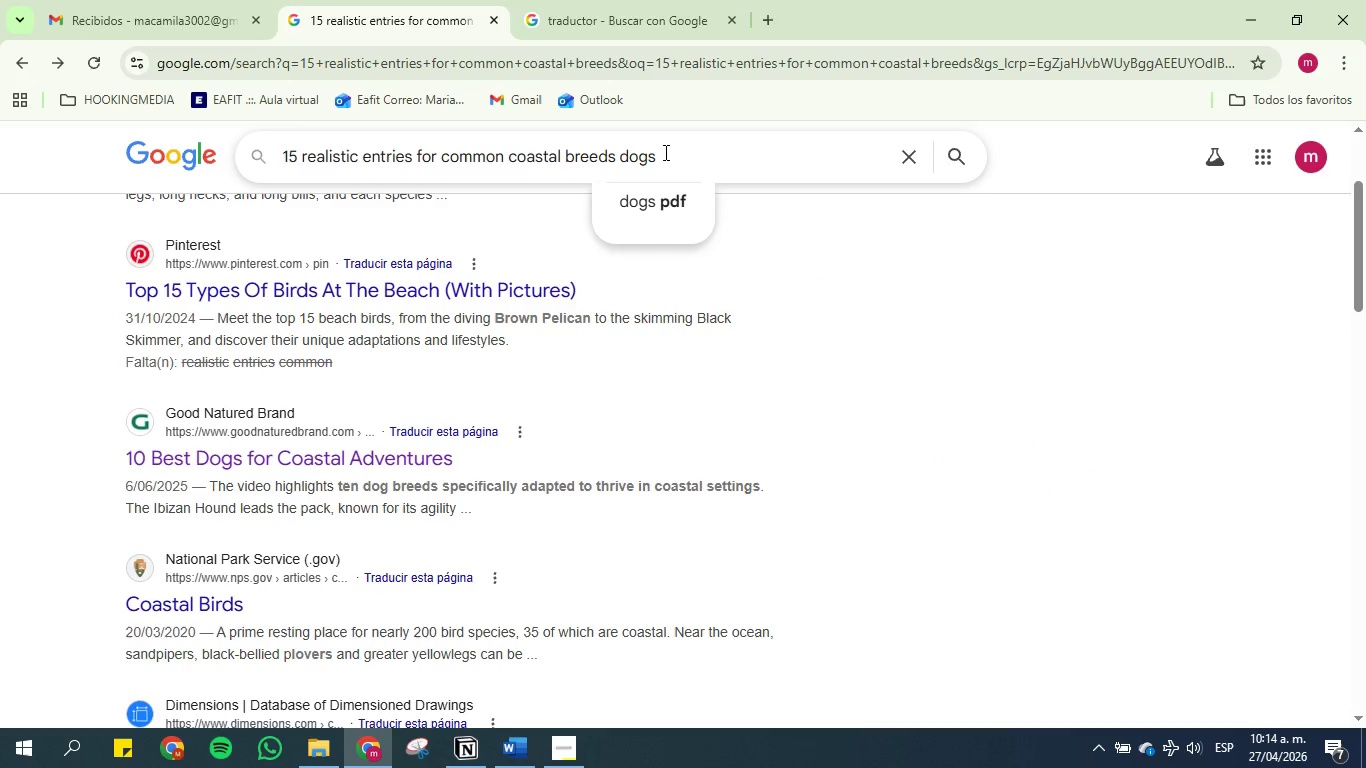 
key(Enter)
 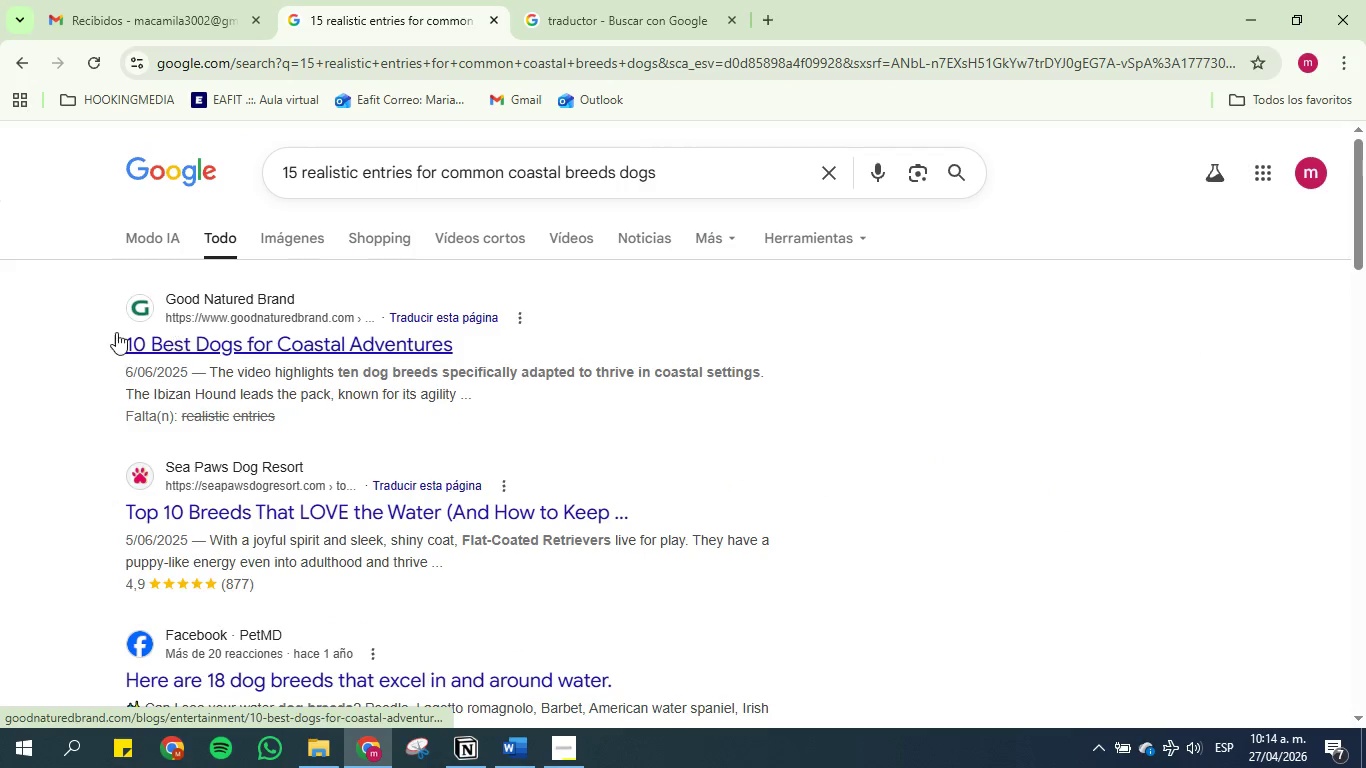 
scroll: coordinate [51, 316], scroll_direction: down, amount: 1.0
 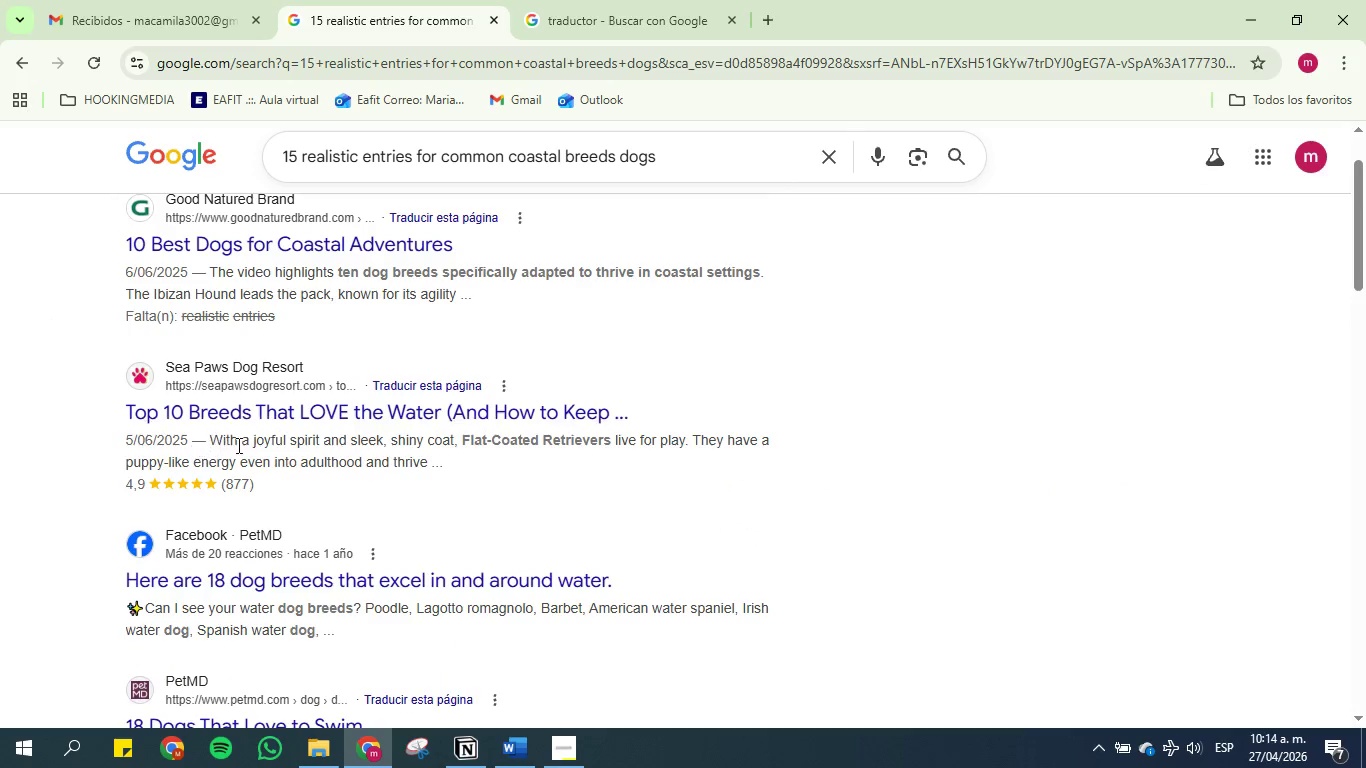 
left_click([255, 412])
 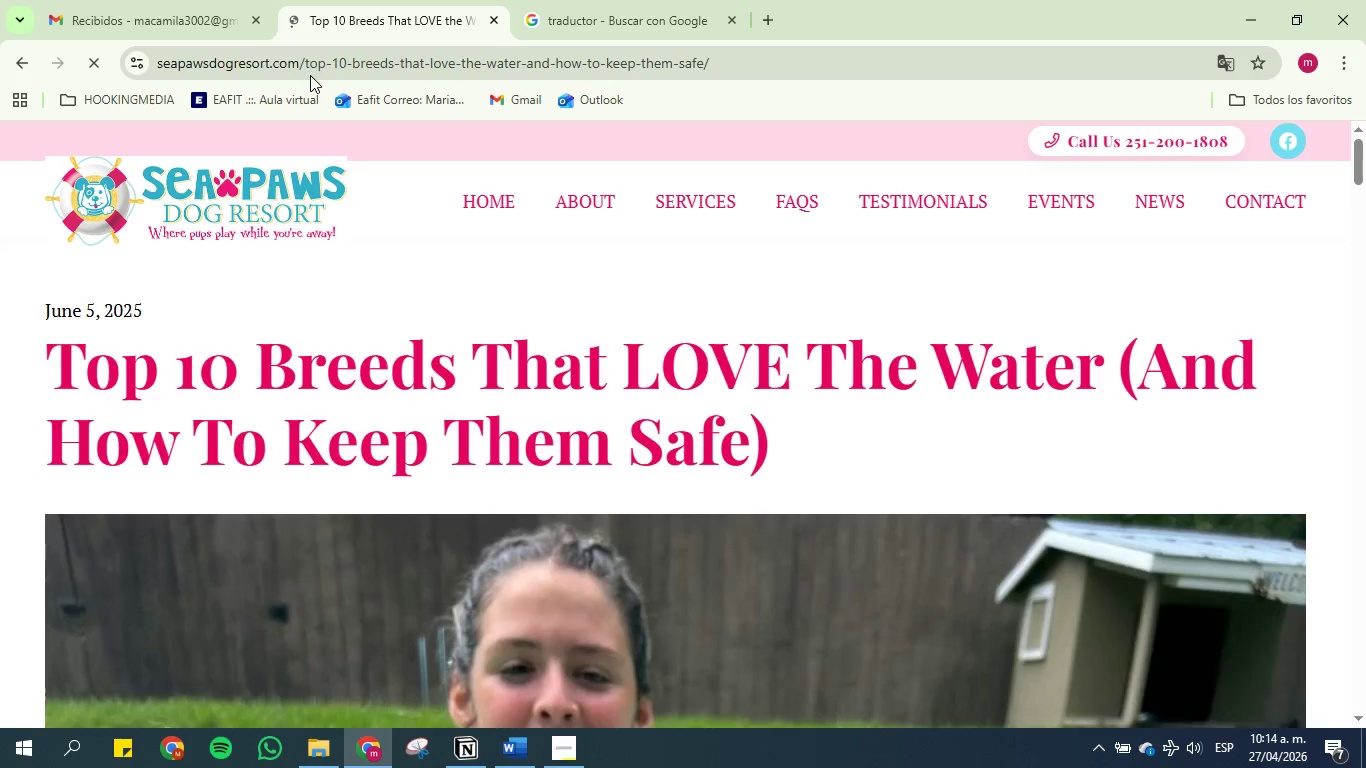 
scroll: coordinate [306, 368], scroll_direction: down, amount: 15.0
 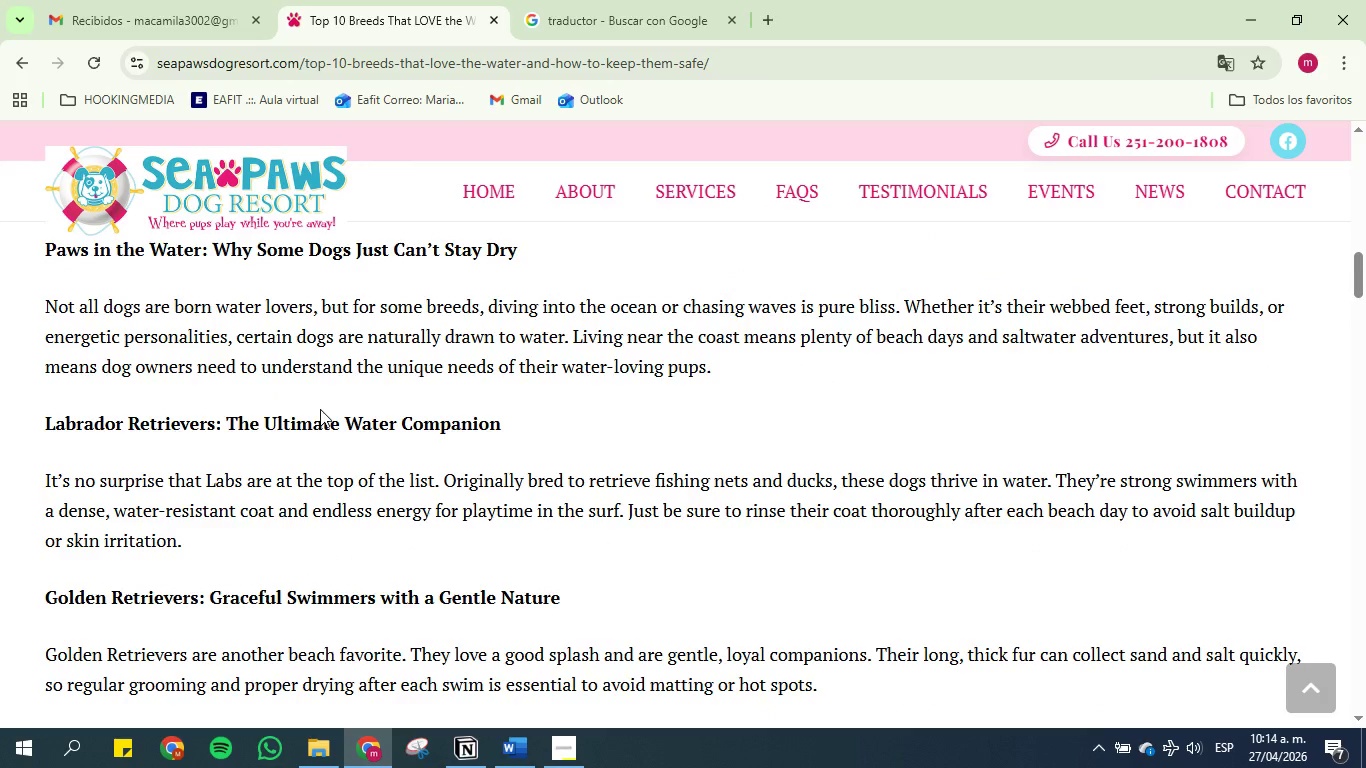 
scroll: coordinate [294, 408], scroll_direction: up, amount: 1.0
 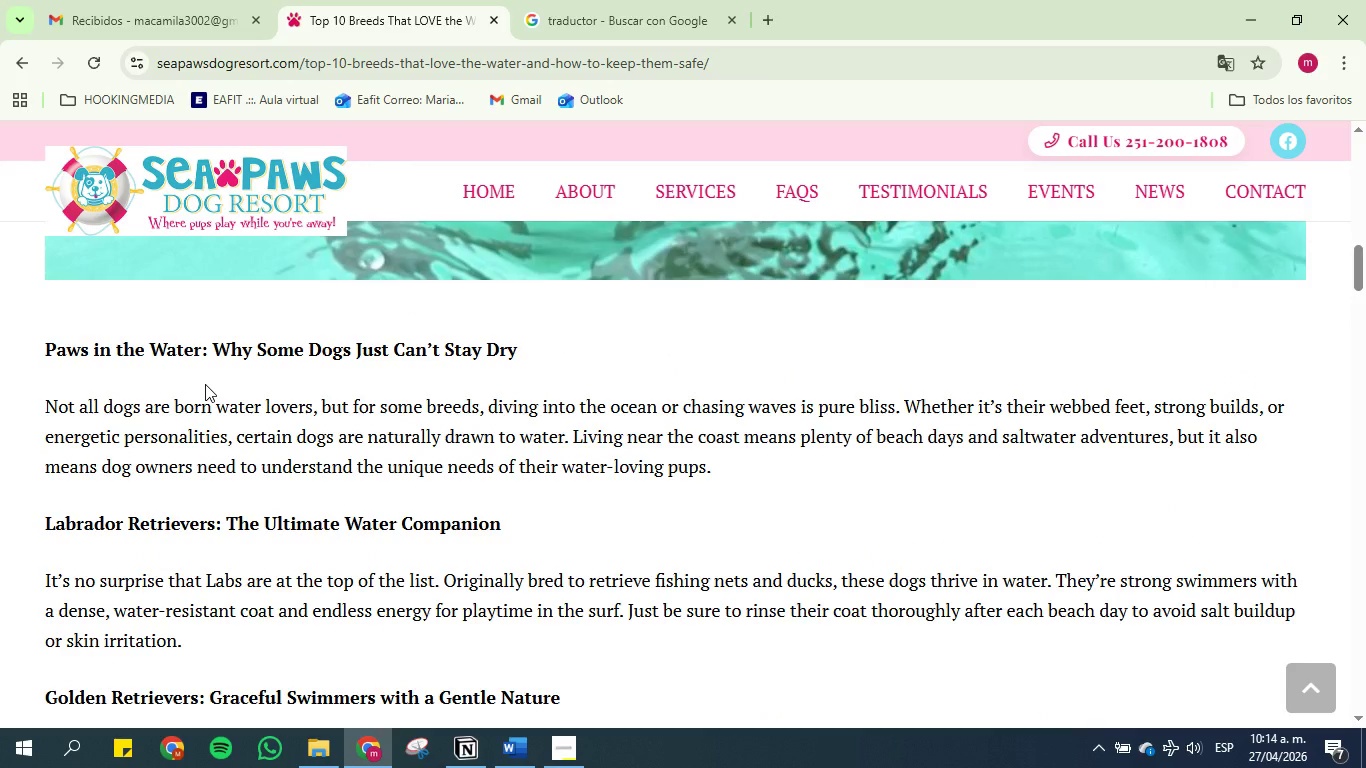 
scroll: coordinate [198, 487], scroll_direction: down, amount: 3.0
 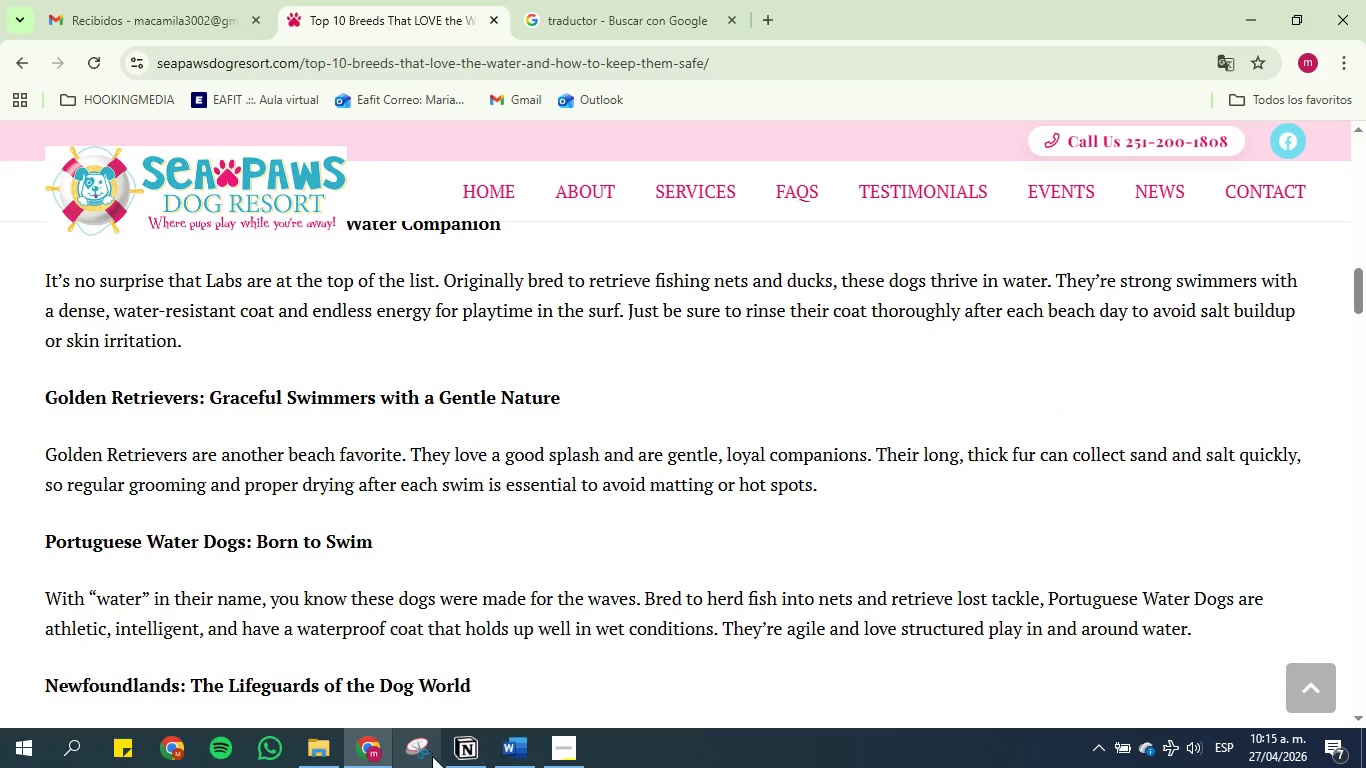 
scroll: coordinate [251, 440], scroll_direction: up, amount: 1.0
 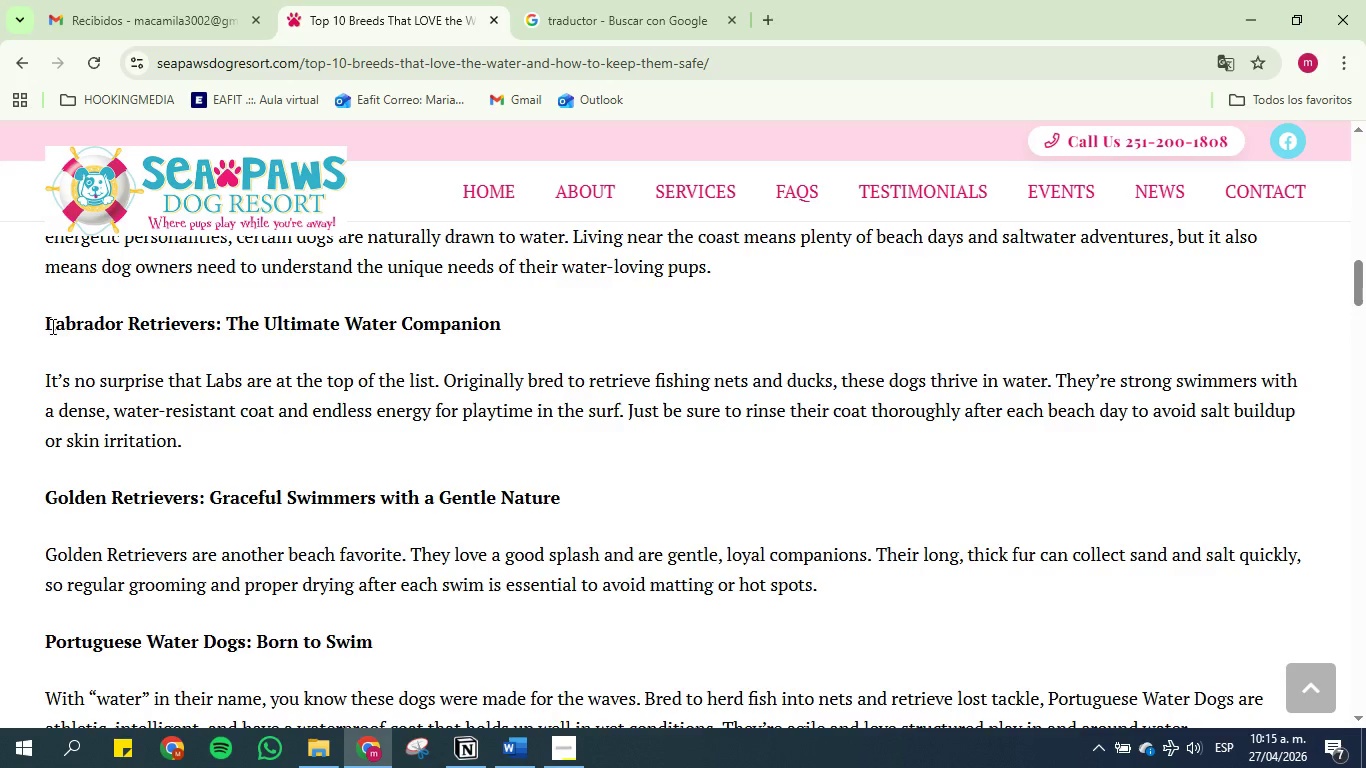 
left_click_drag(start_coordinate=[49, 326], to_coordinate=[214, 327])
 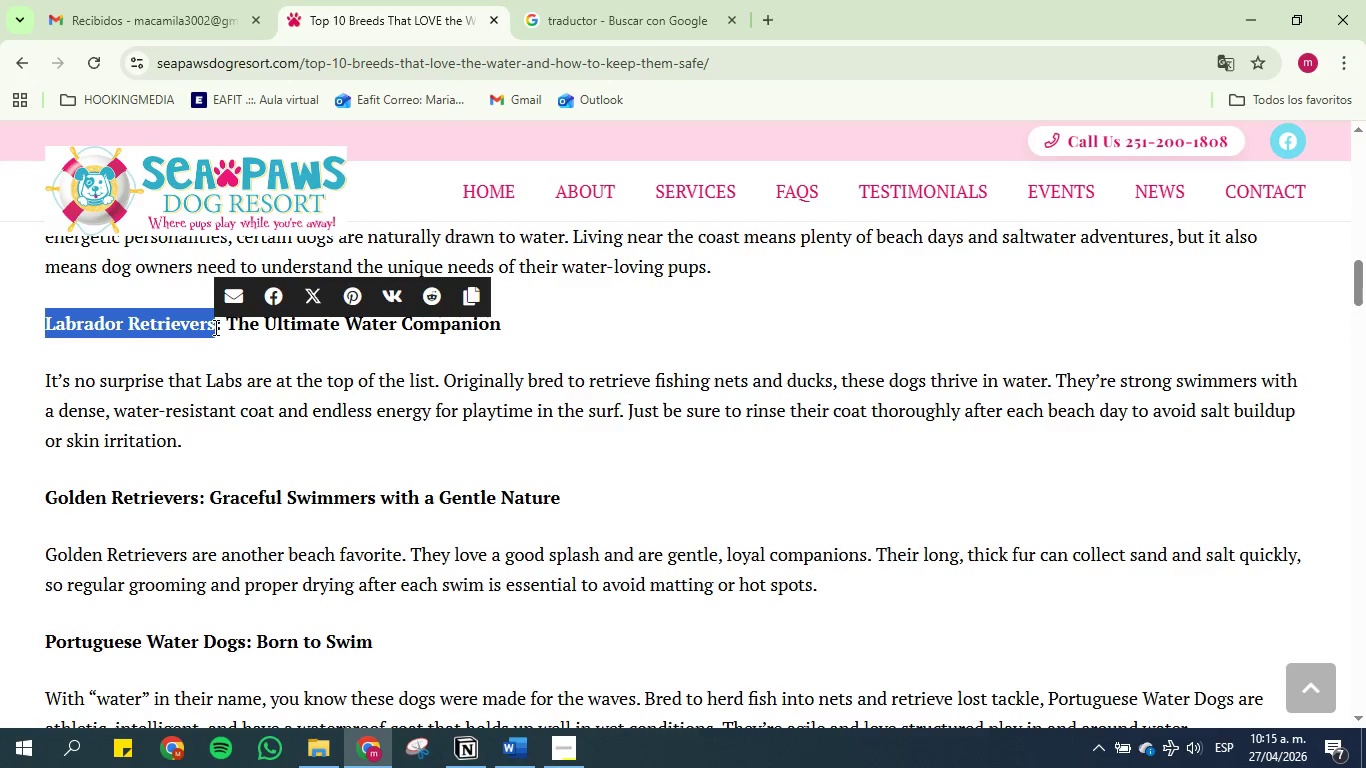 
key(Control+C)
 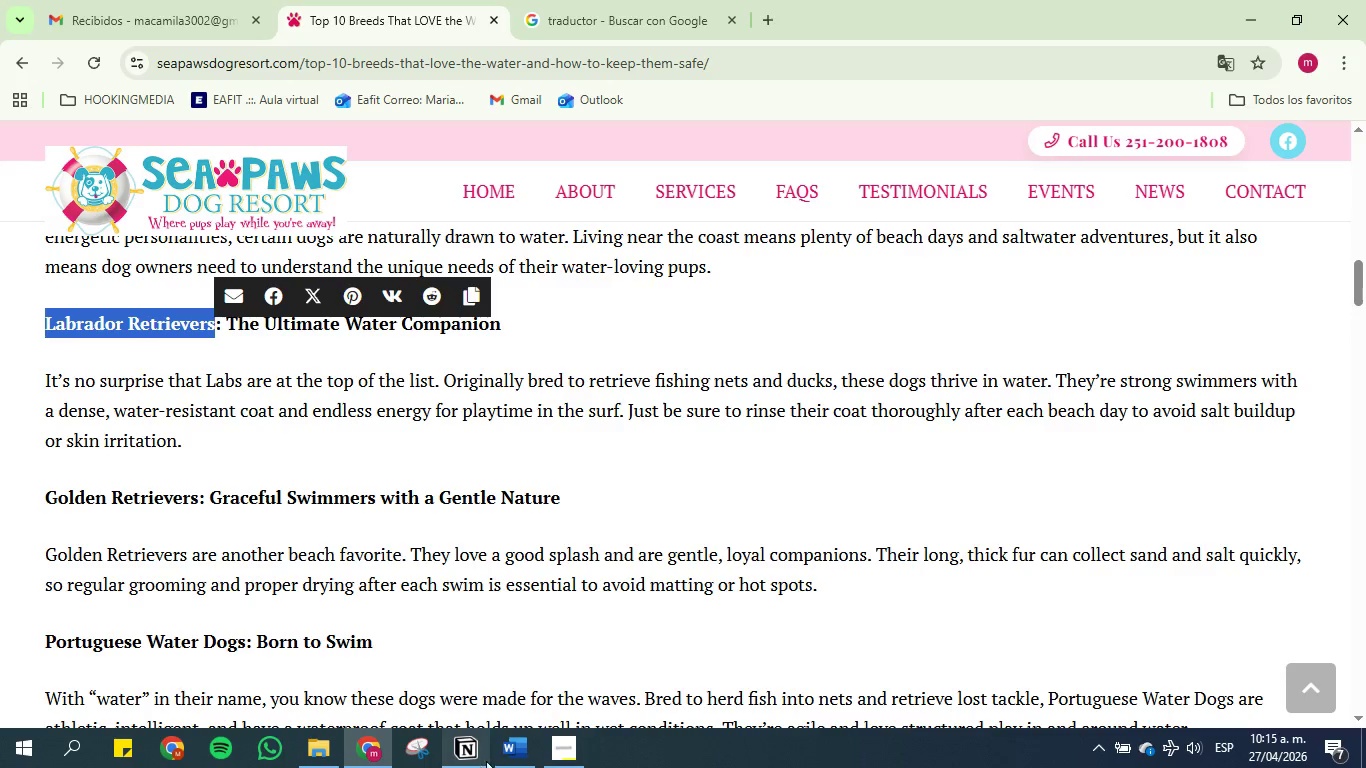 
left_click([471, 755])
 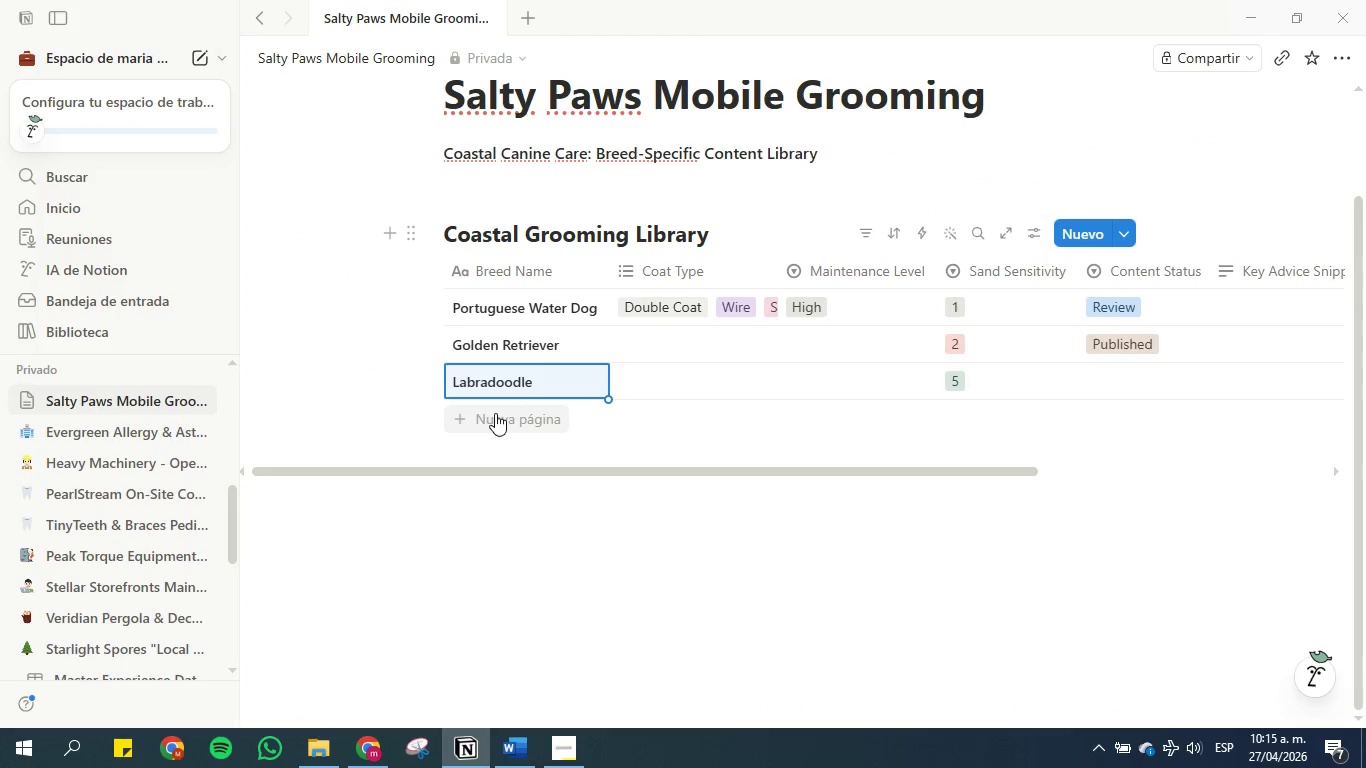 
left_click([495, 413])
 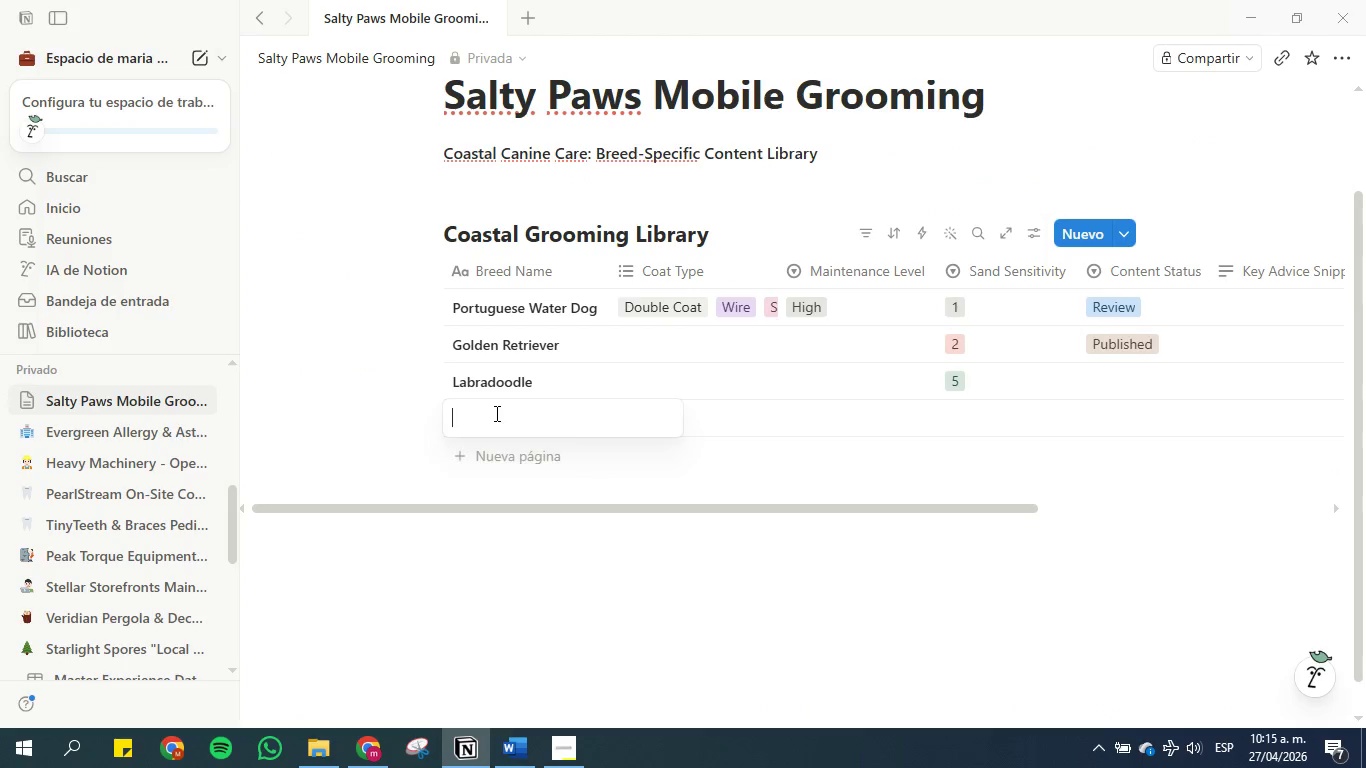 
key(Control+V)
 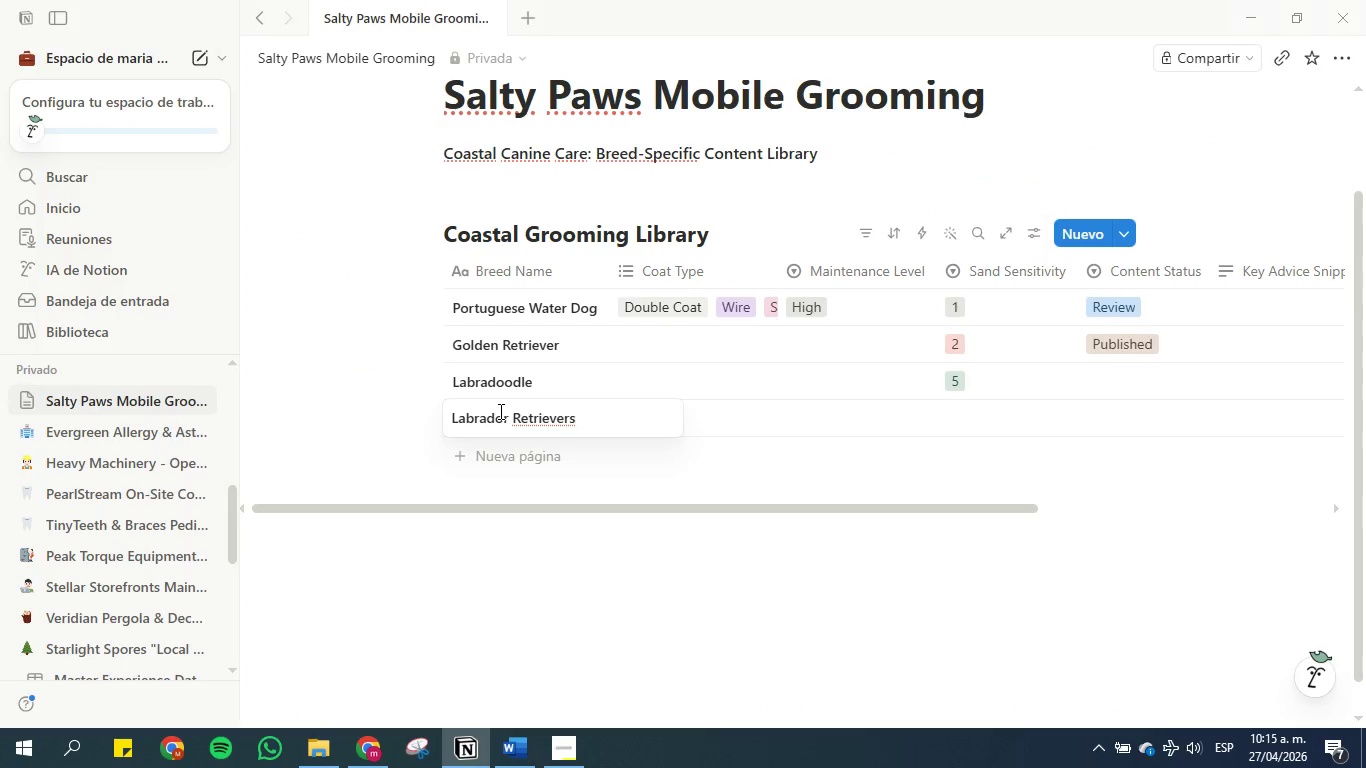 
key(Enter)
 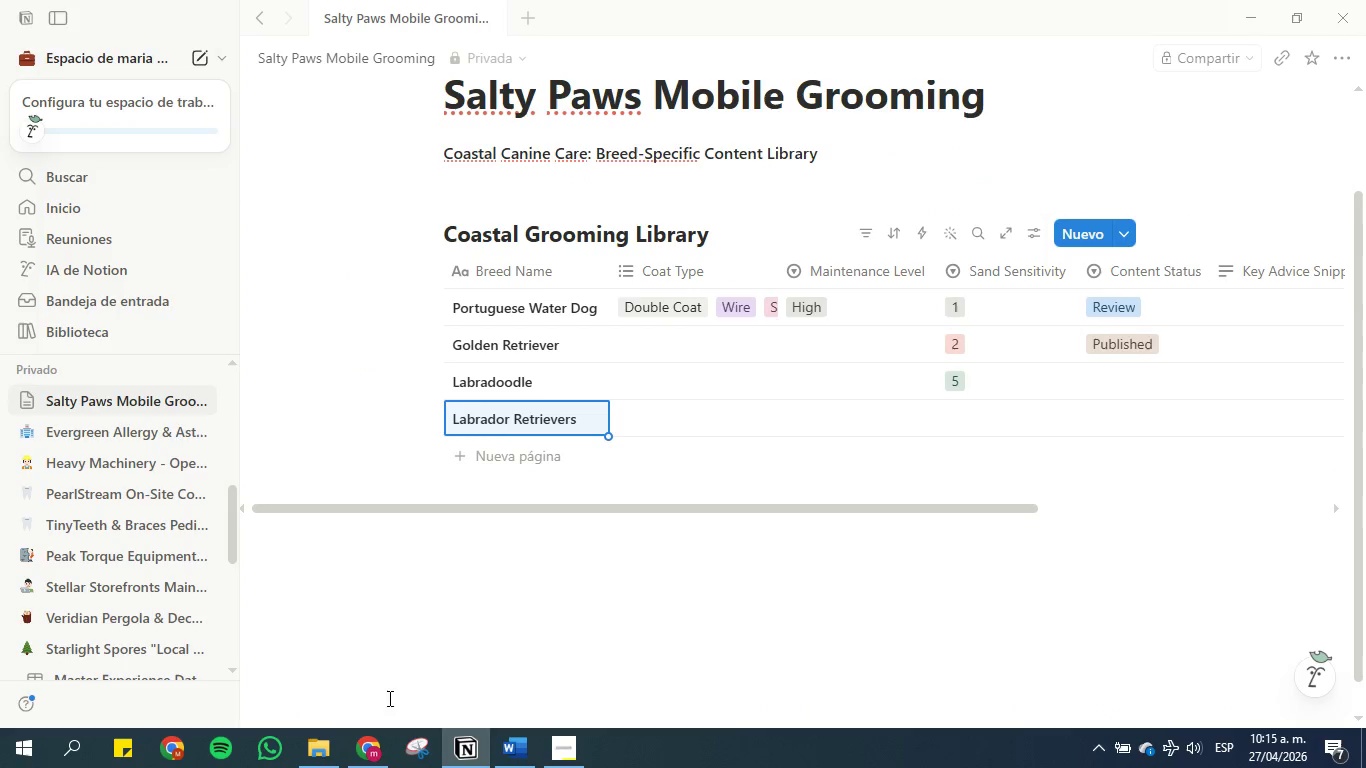 
left_click([470, 749])
 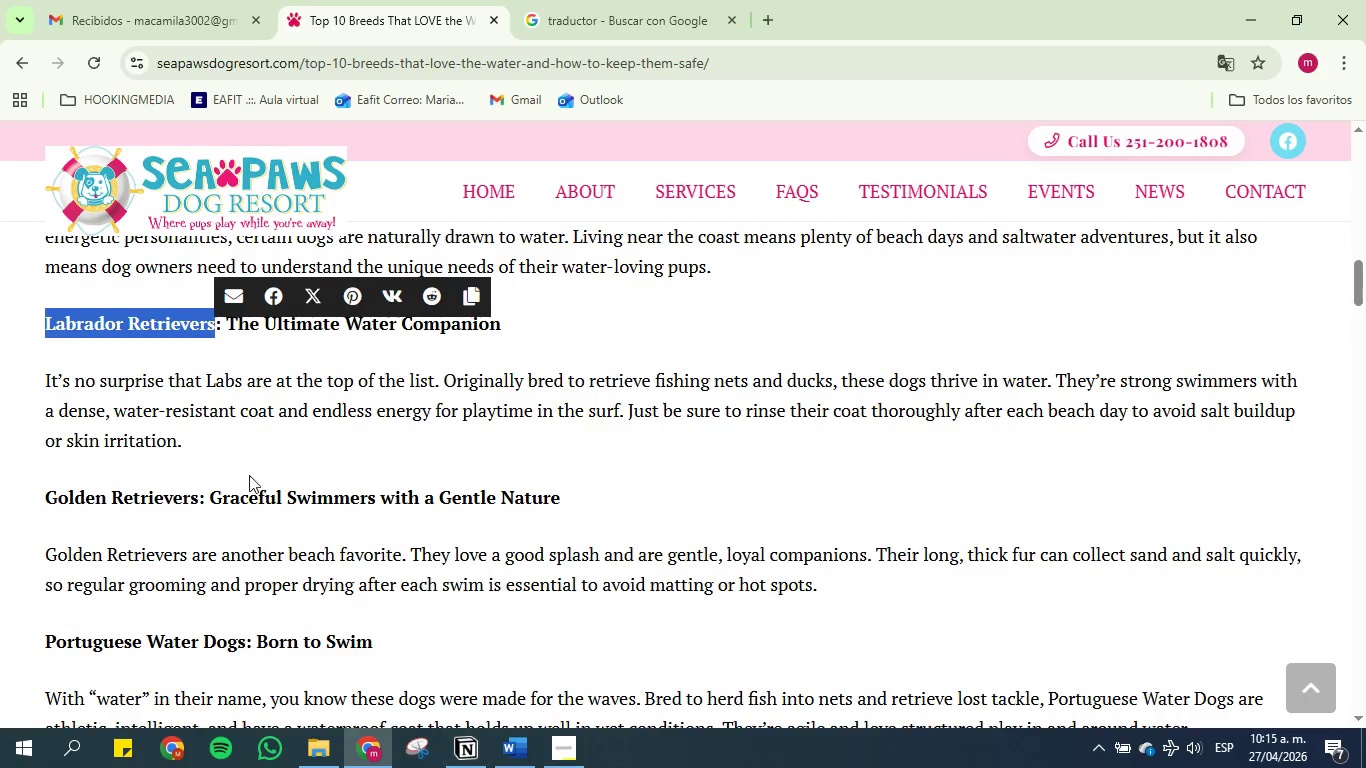 
scroll: coordinate [184, 437], scroll_direction: down, amount: 3.0
 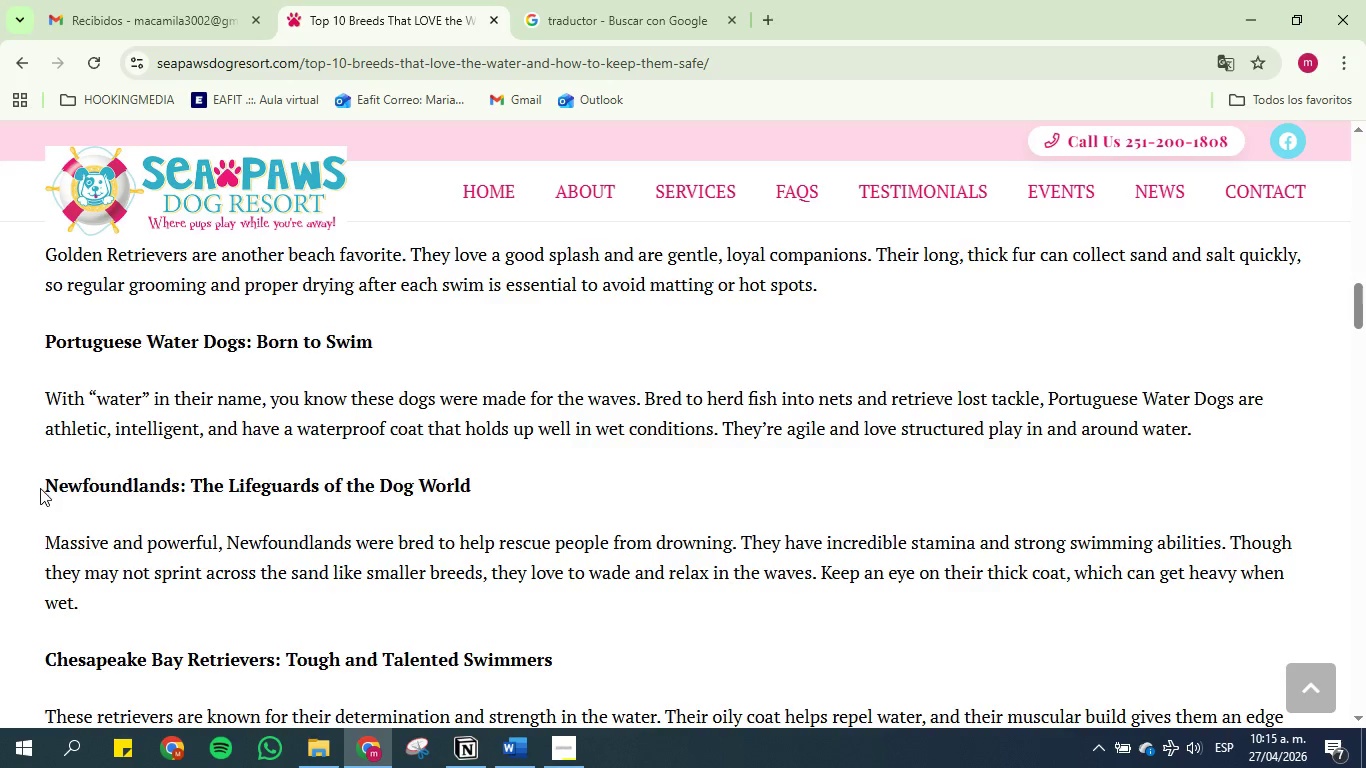 
left_click_drag(start_coordinate=[55, 477], to_coordinate=[176, 496])
 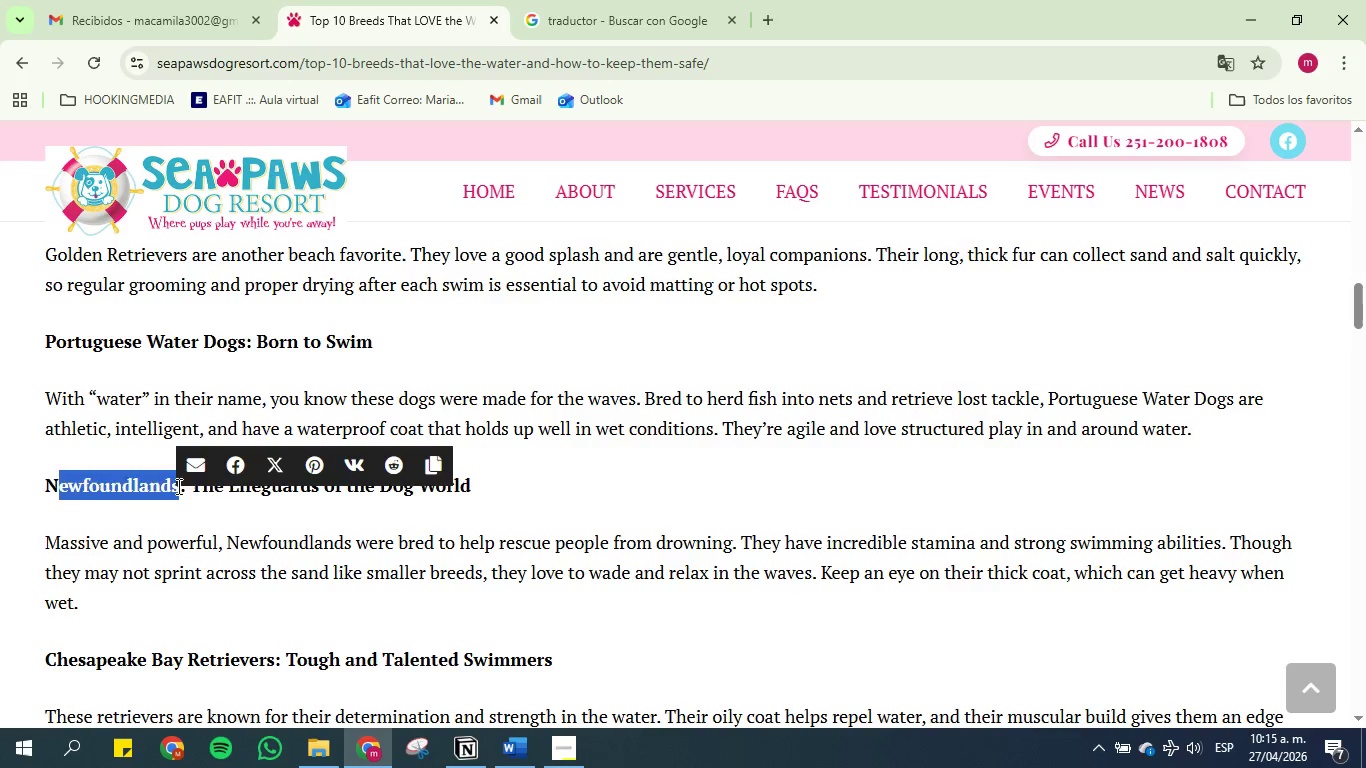 
left_click([177, 486])
 